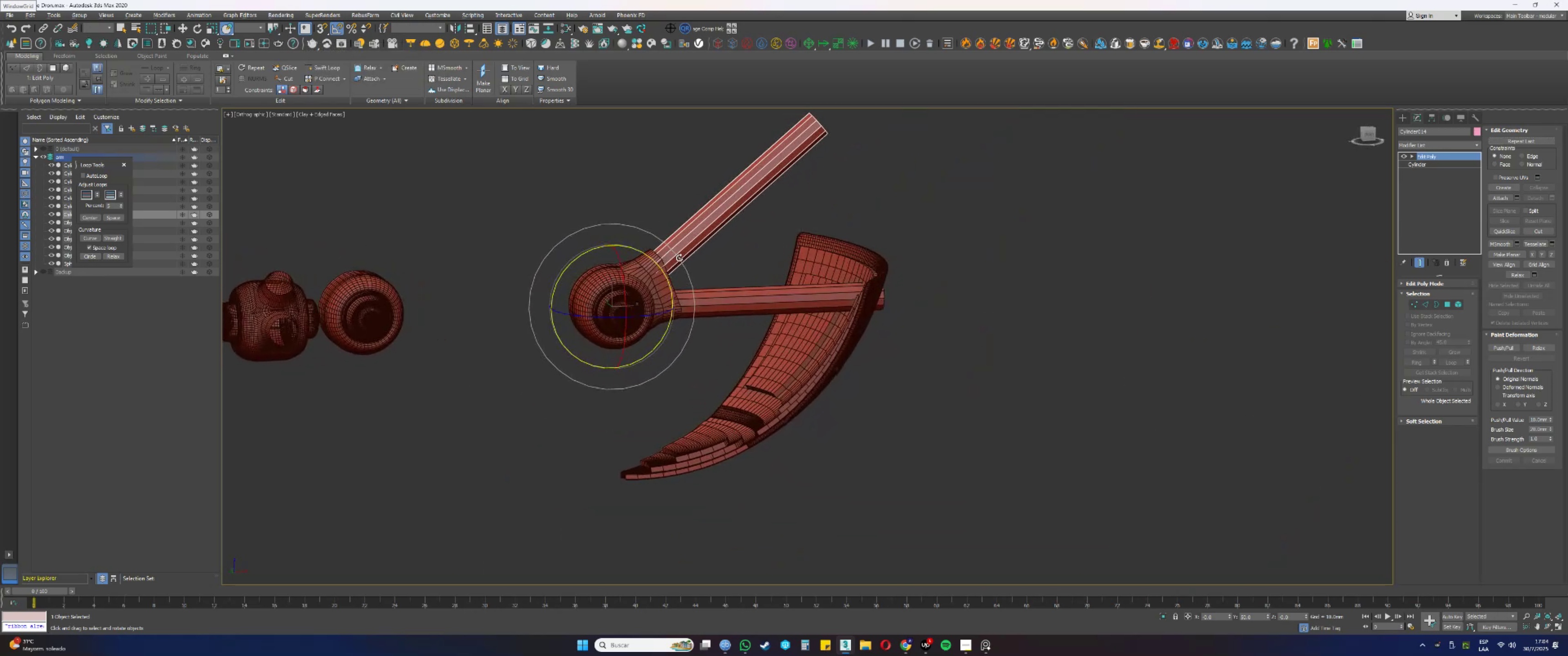 
key(Alt+AltLeft)
 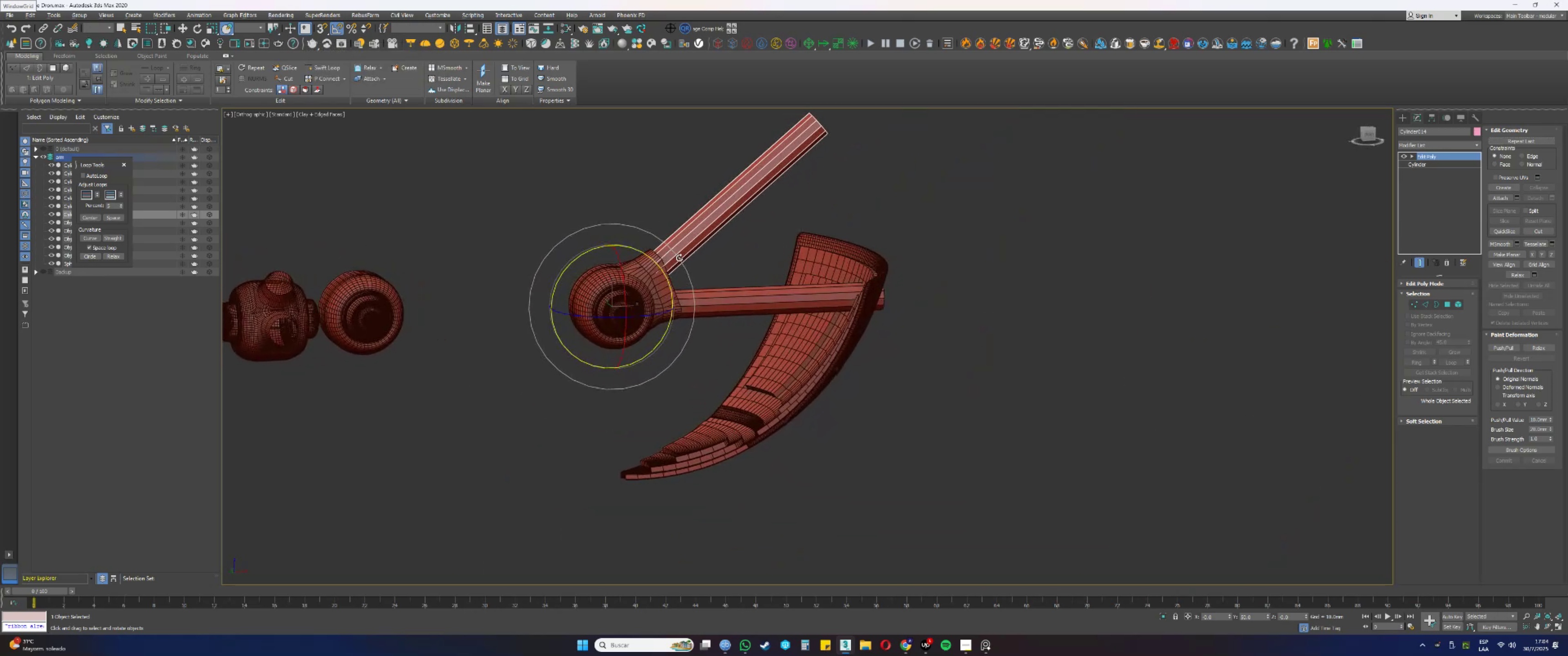 
hold_key(key=AltLeft, duration=1.99)
 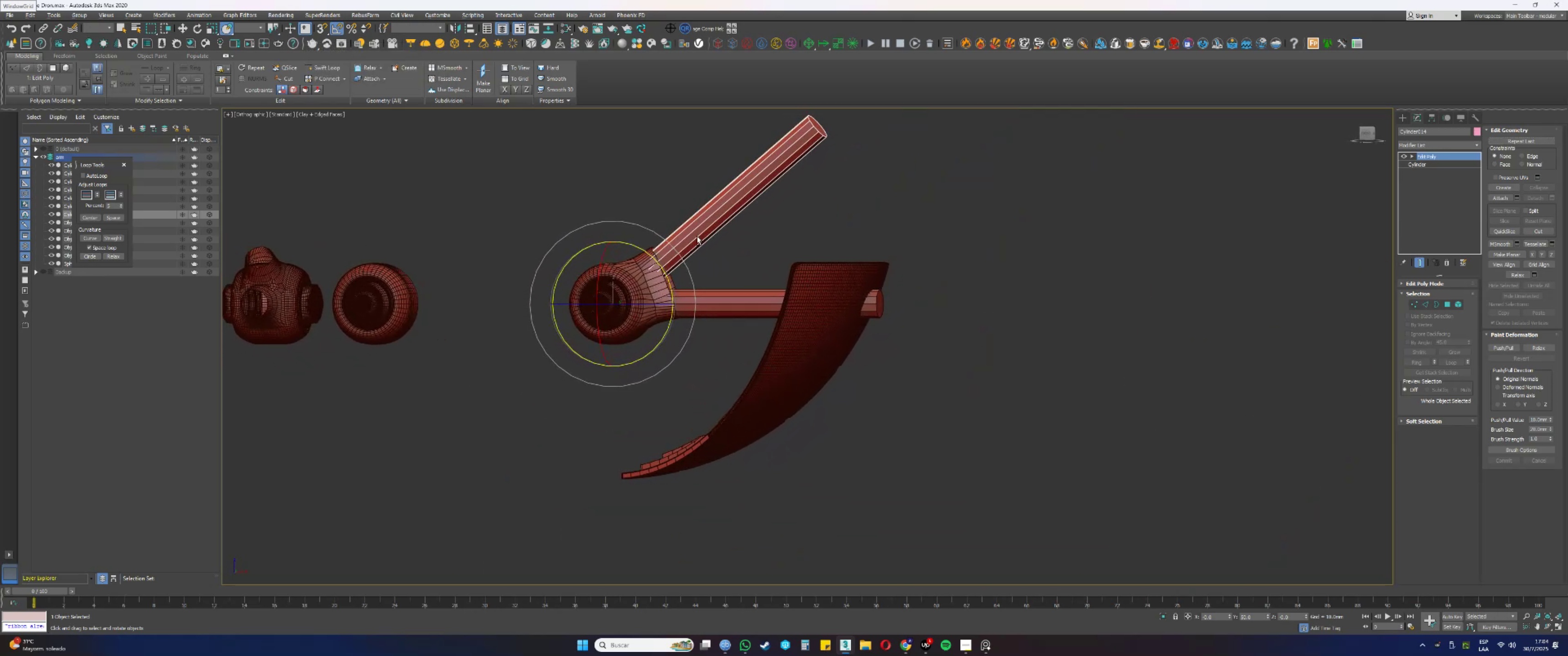 
hold_key(key=AltLeft, duration=1.52)
 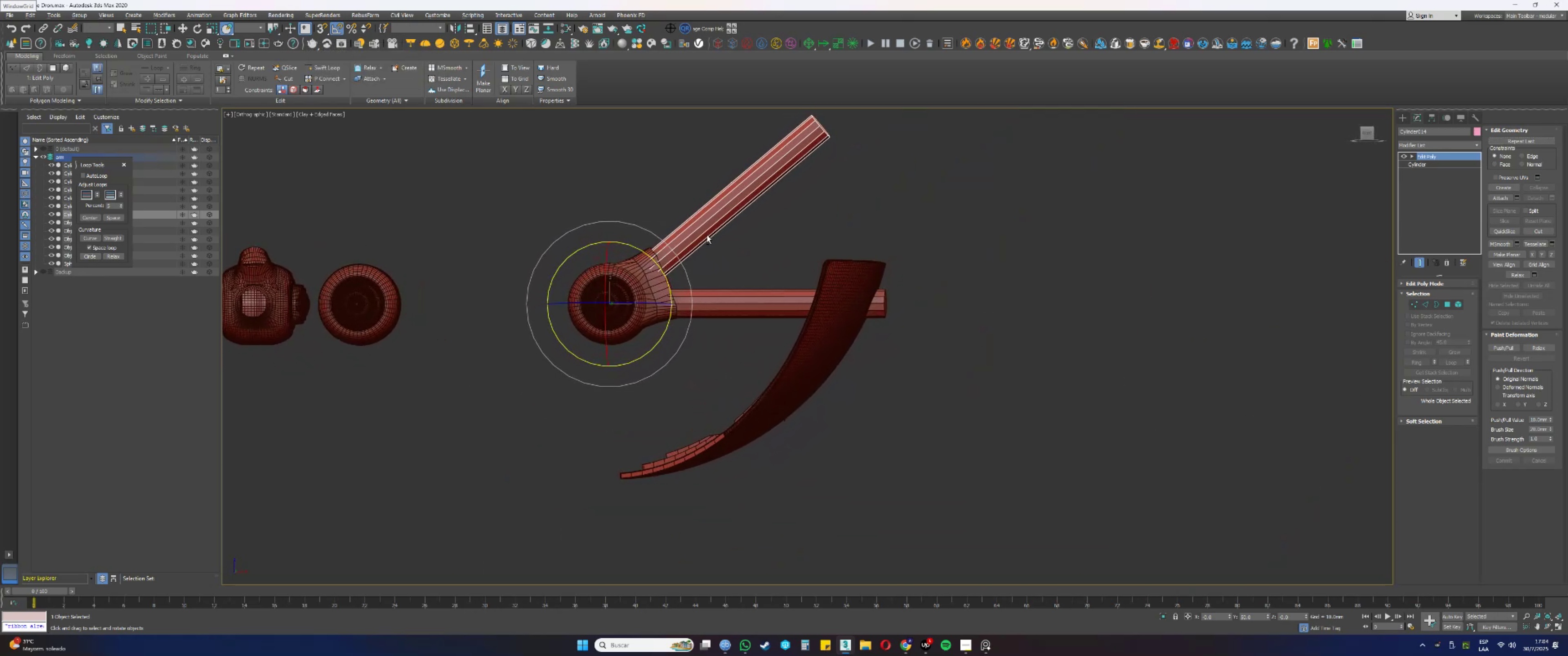 
hold_key(key=AltLeft, duration=0.7)
 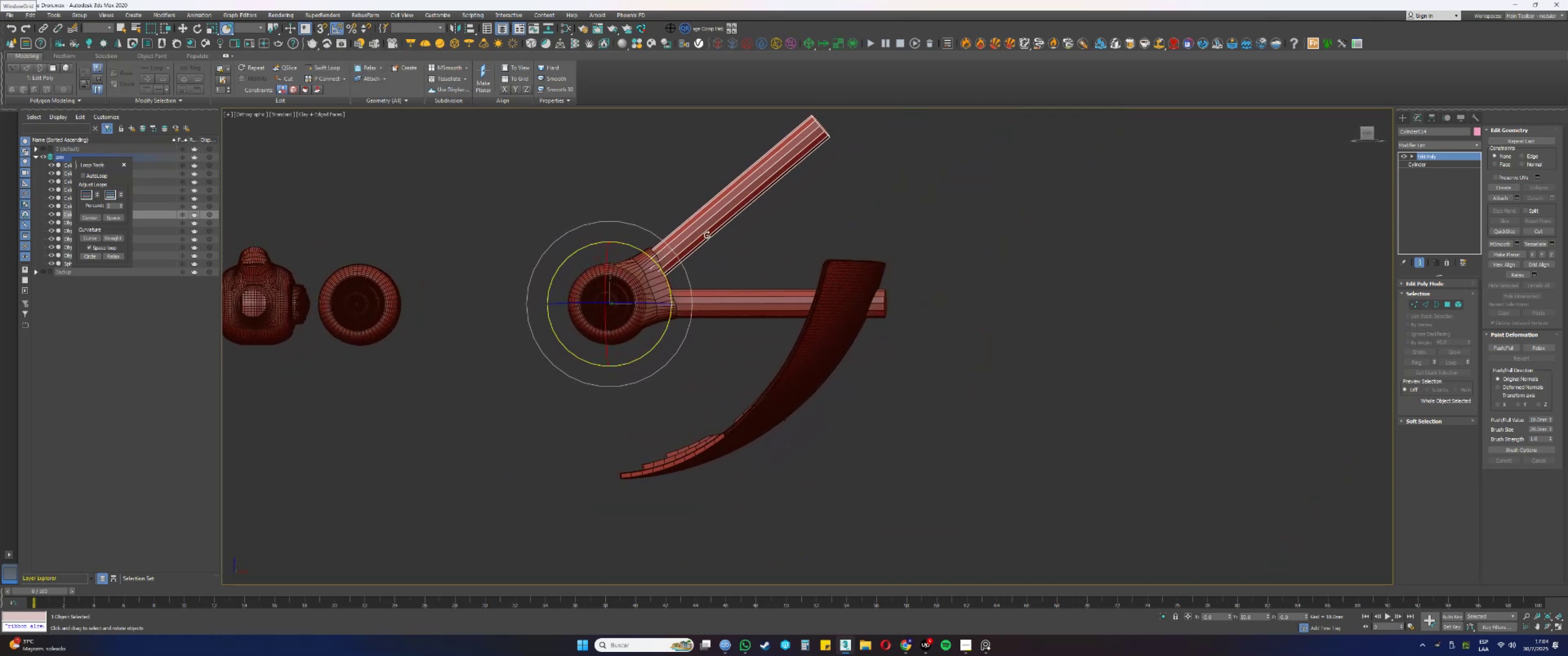 
hold_key(key=AltLeft, duration=1.5)
 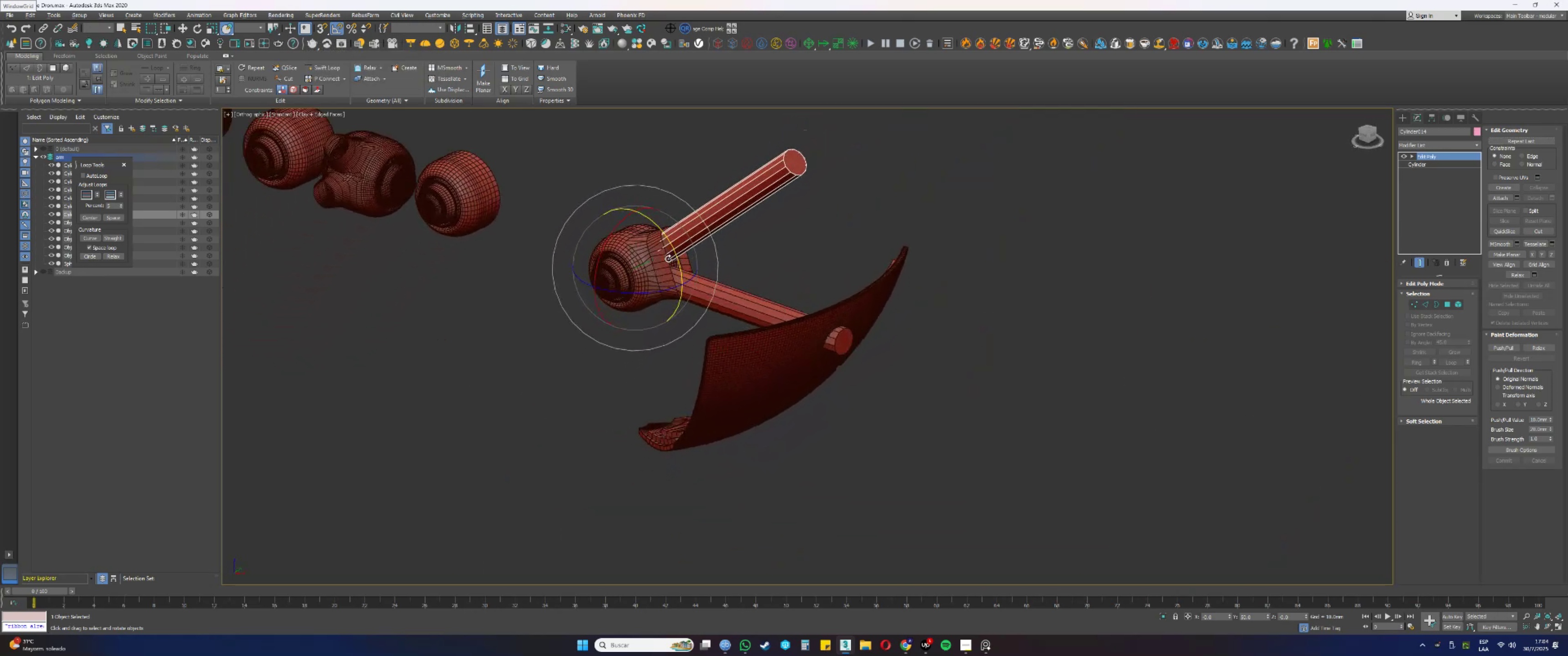 
key(Alt+AltLeft)
 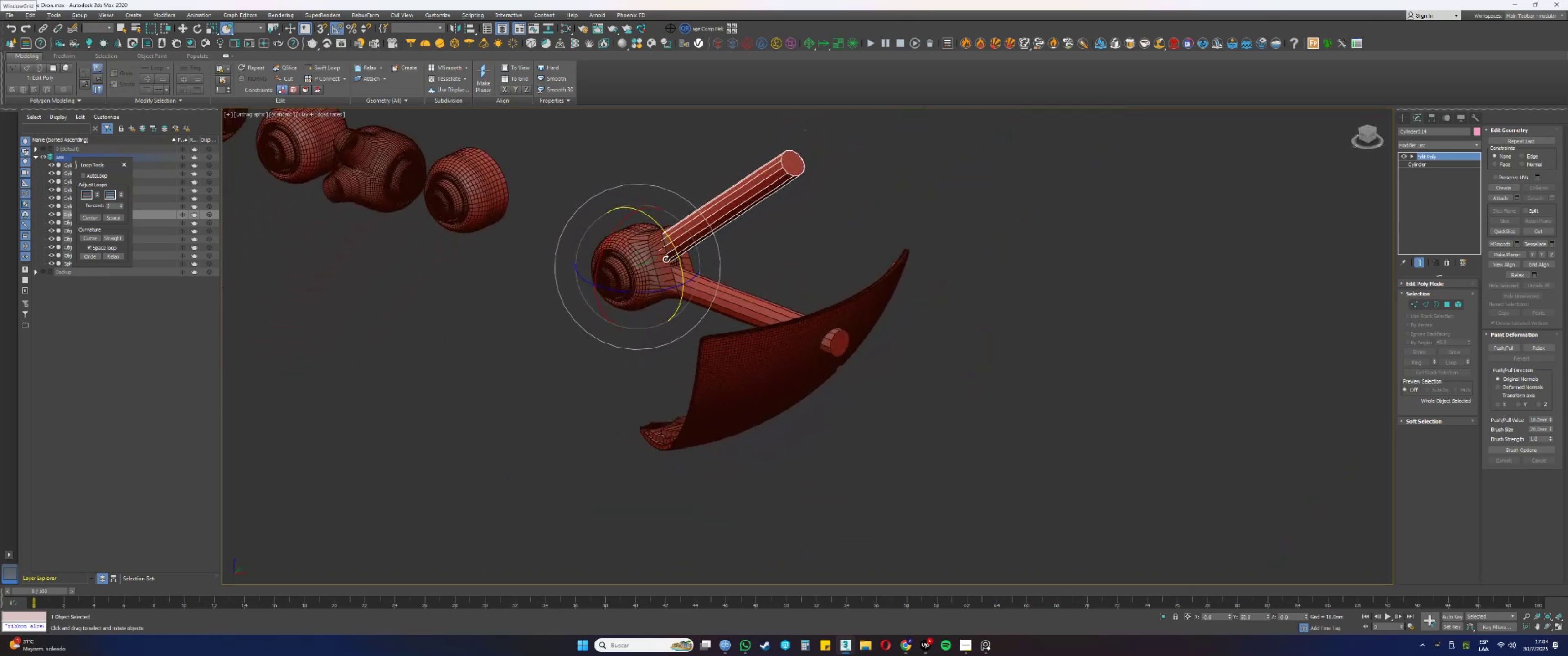 
key(Alt+AltLeft)
 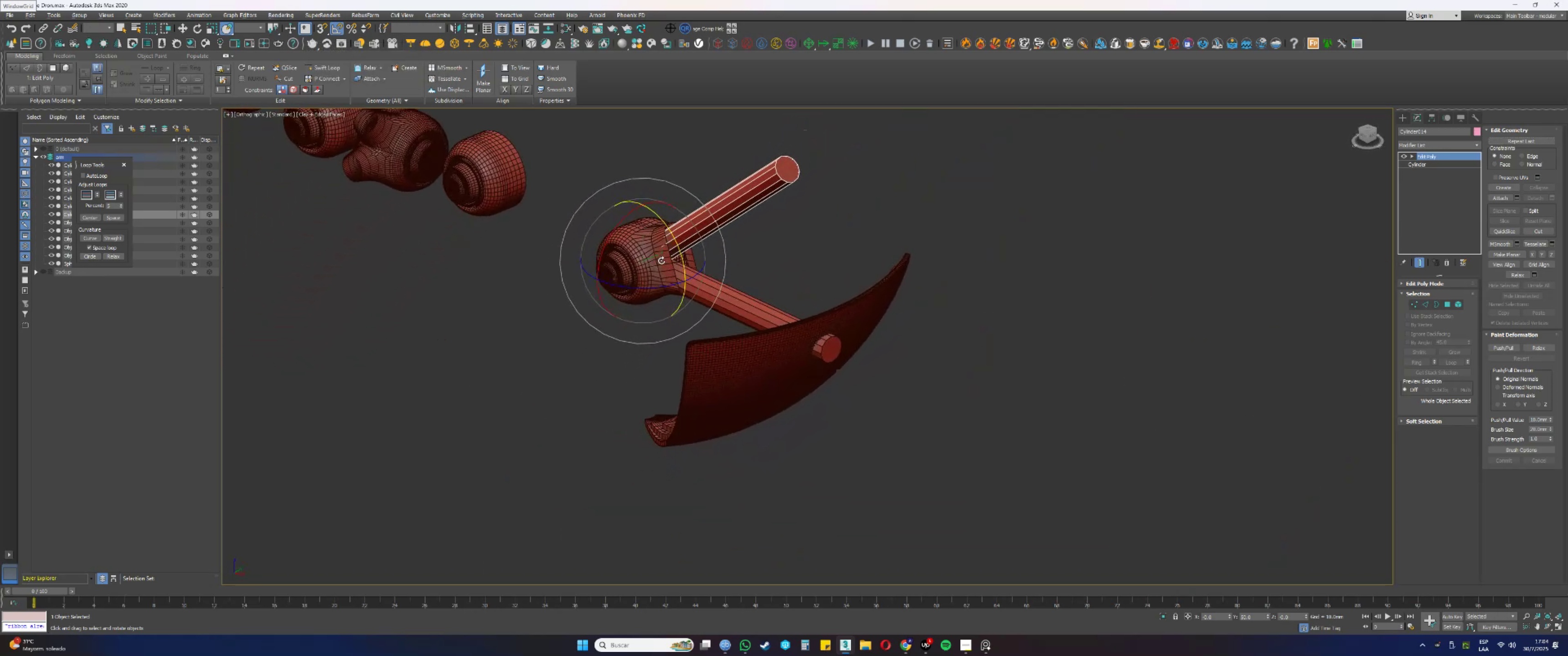 
scroll: coordinate [653, 251], scroll_direction: up, amount: 5.0
 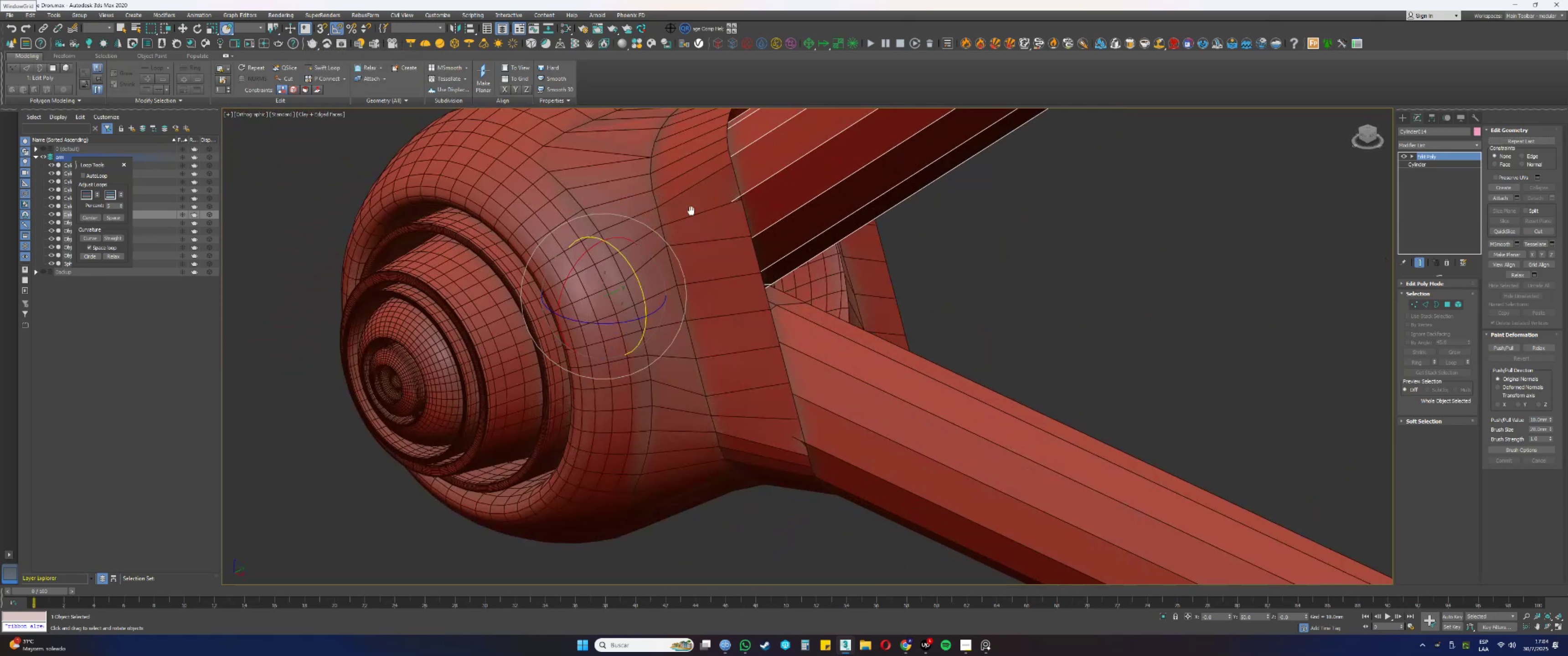 
hold_key(key=AltLeft, duration=0.58)
 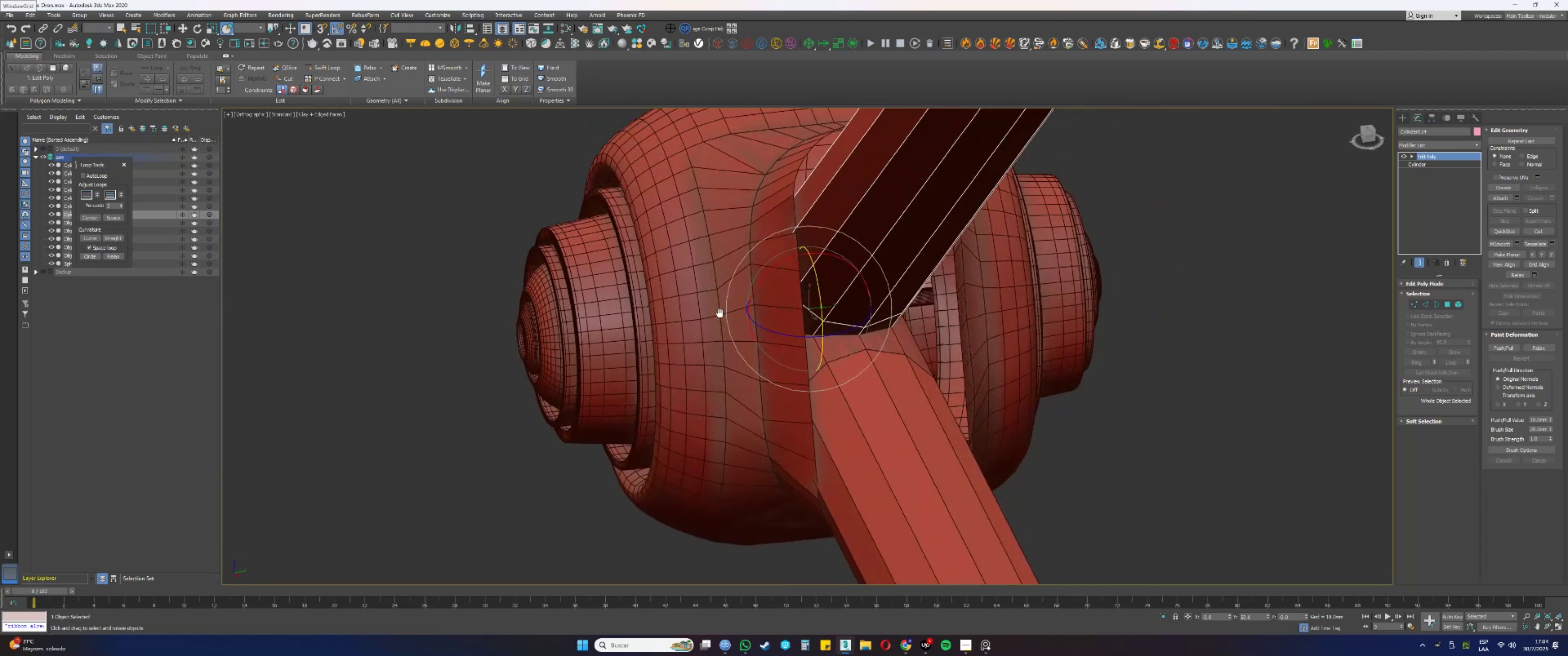 
hold_key(key=AltLeft, duration=1.53)
 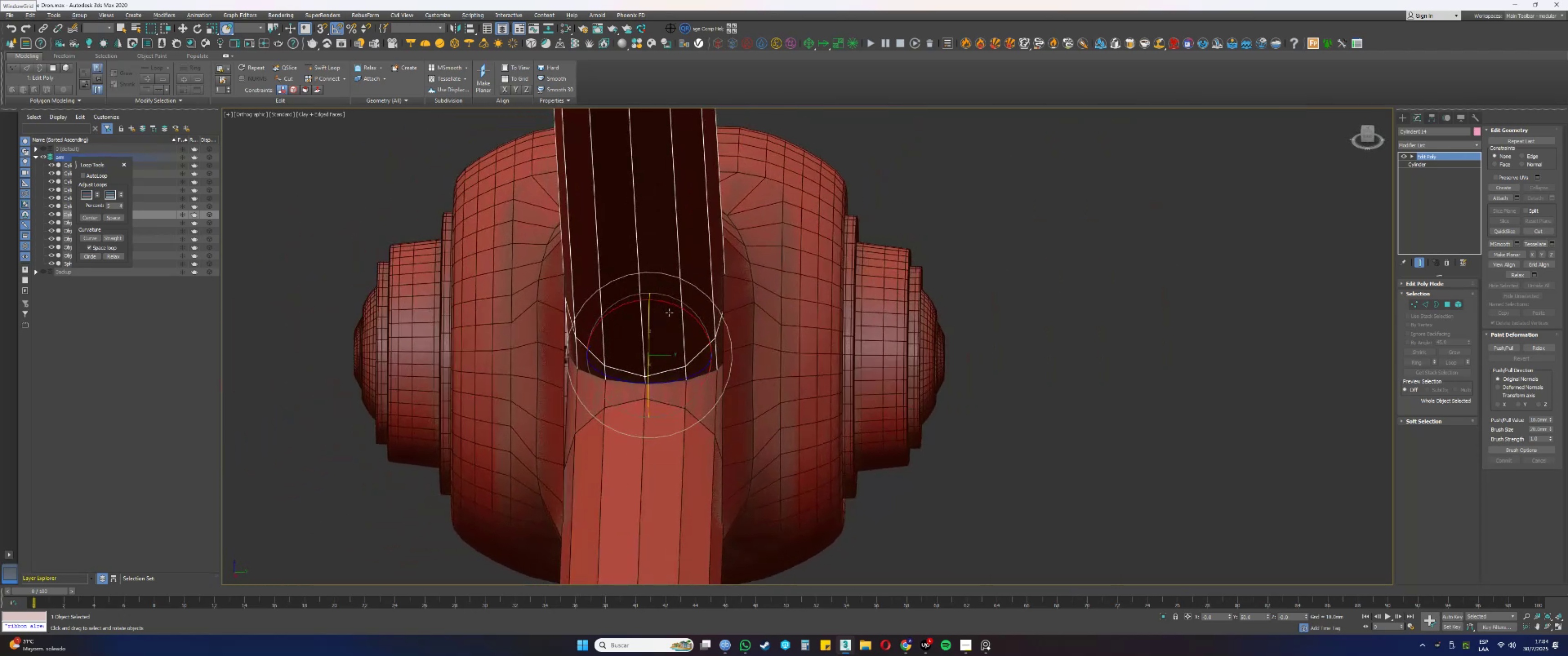 
hold_key(key=AltLeft, duration=1.52)
 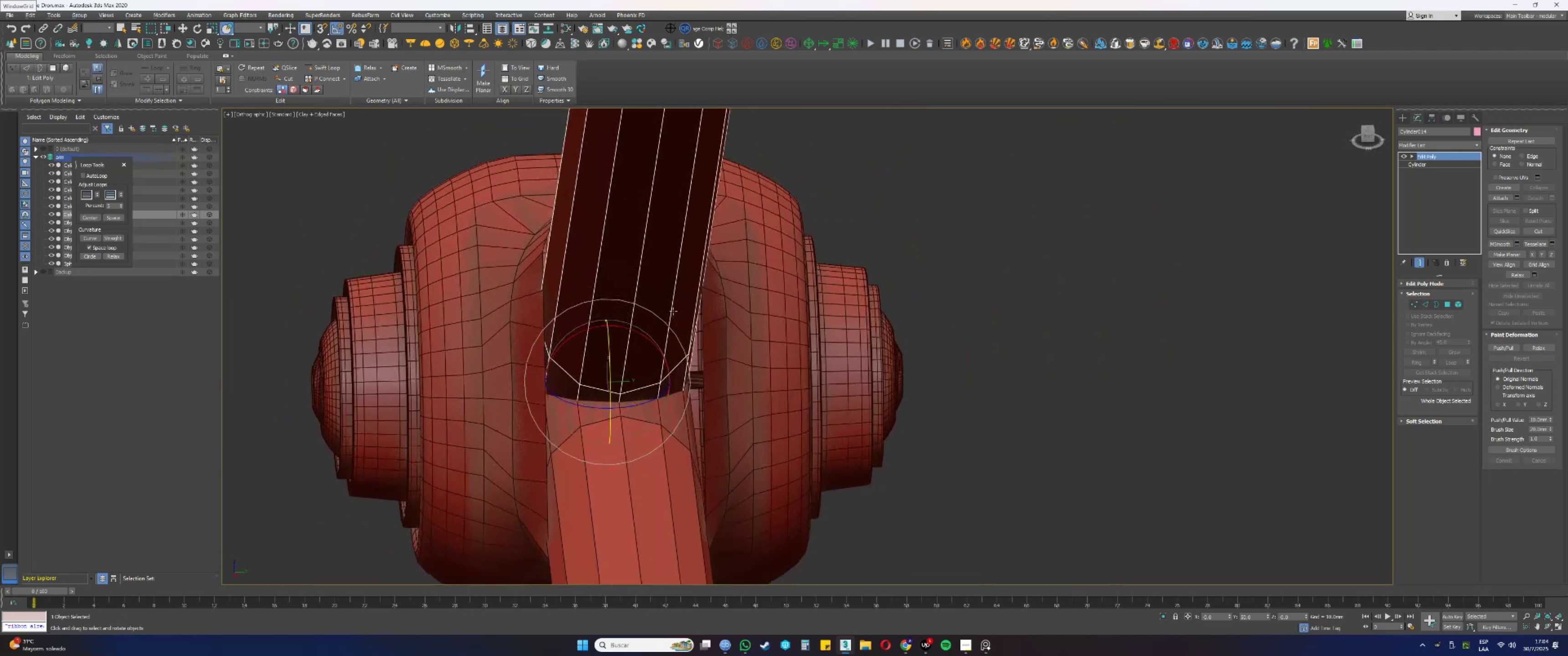 
hold_key(key=AltLeft, duration=1.52)
 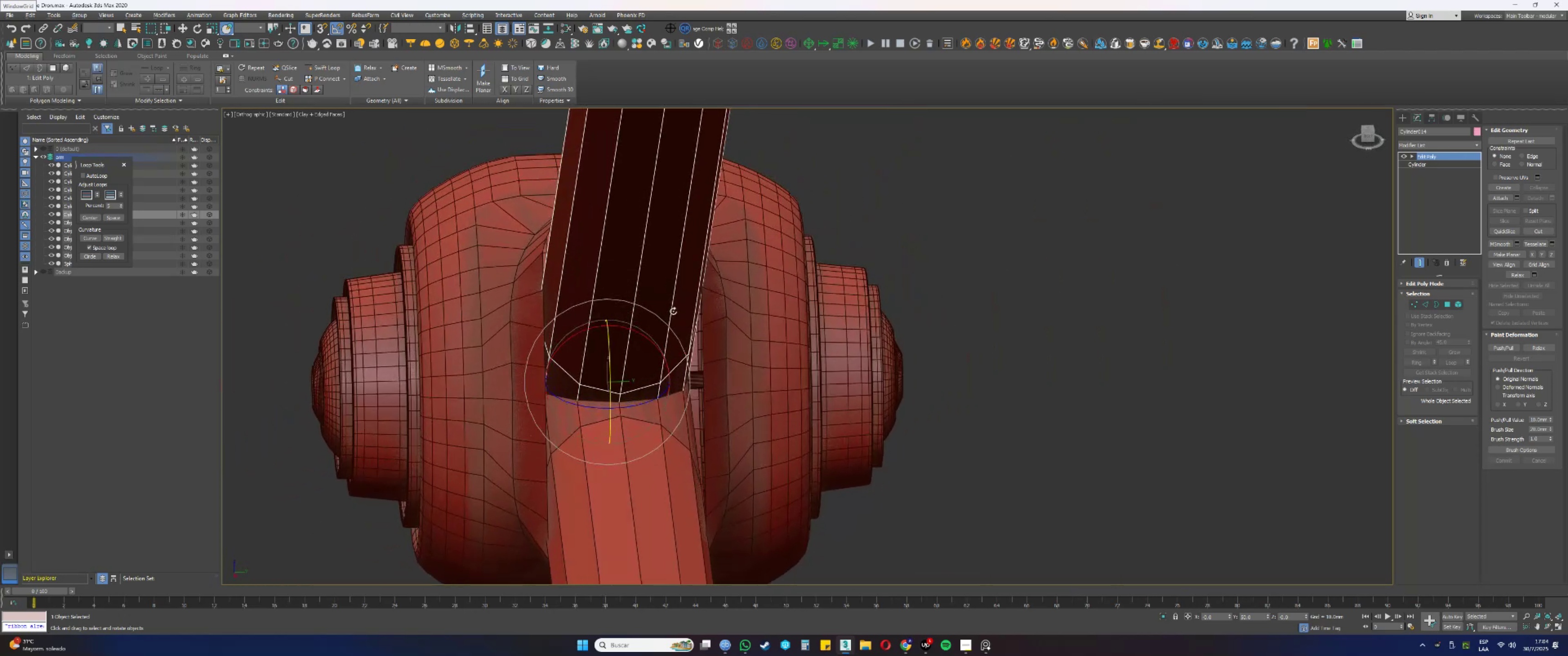 
hold_key(key=AltLeft, duration=0.96)
 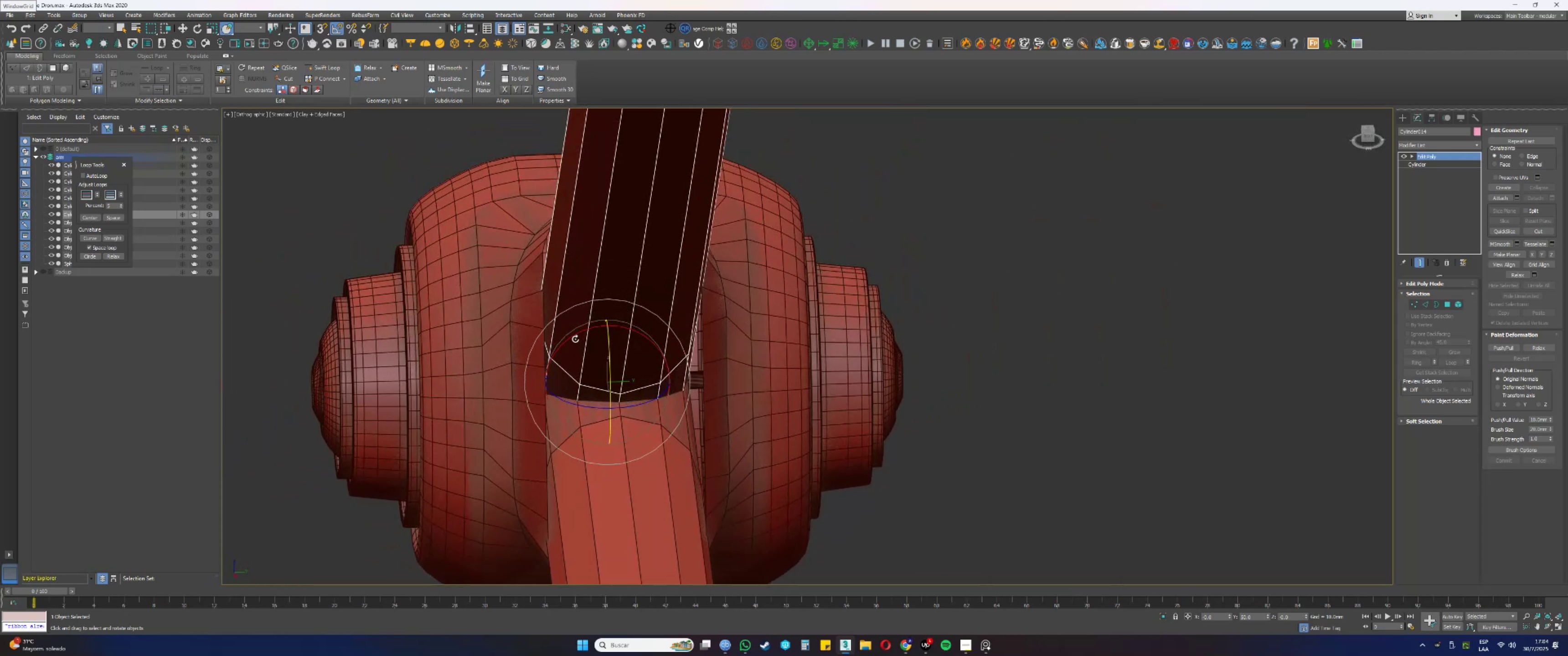 
hold_key(key=AltLeft, duration=0.56)
 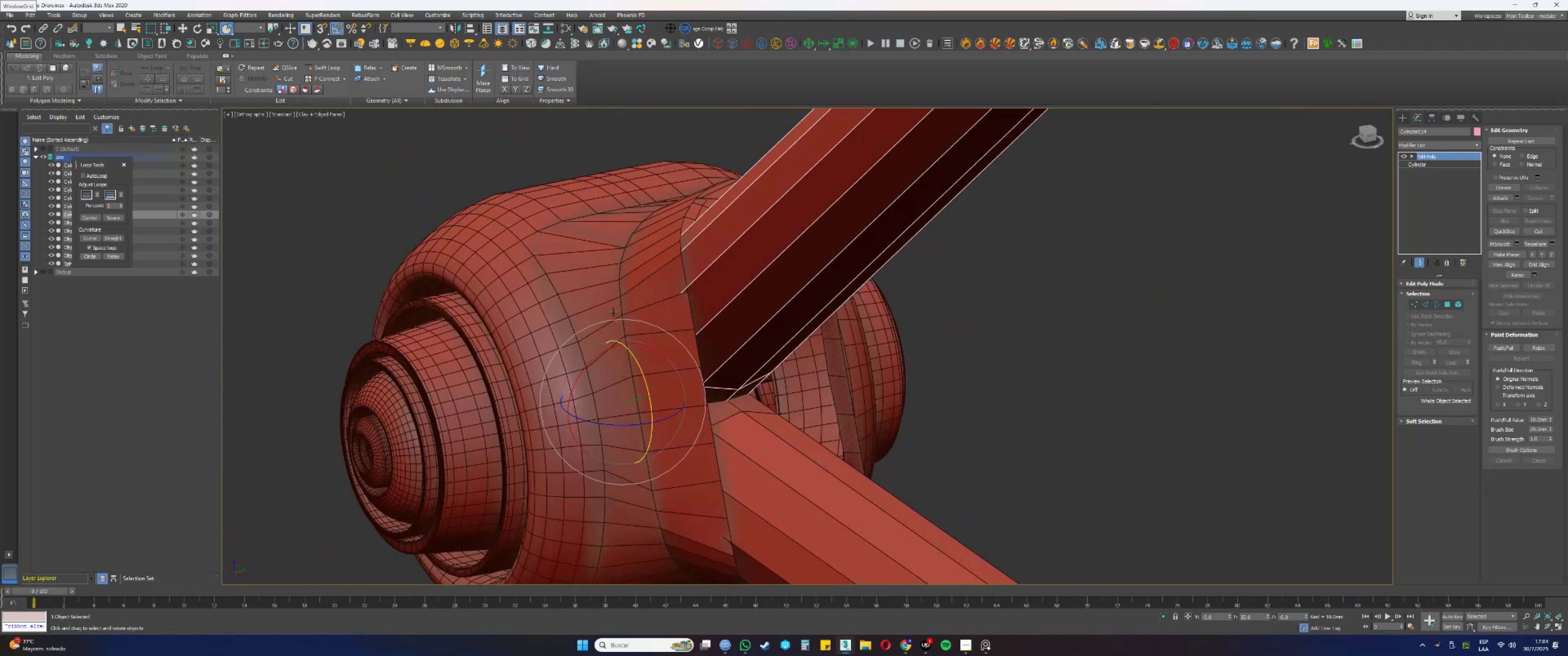 
left_click([599, 298])
 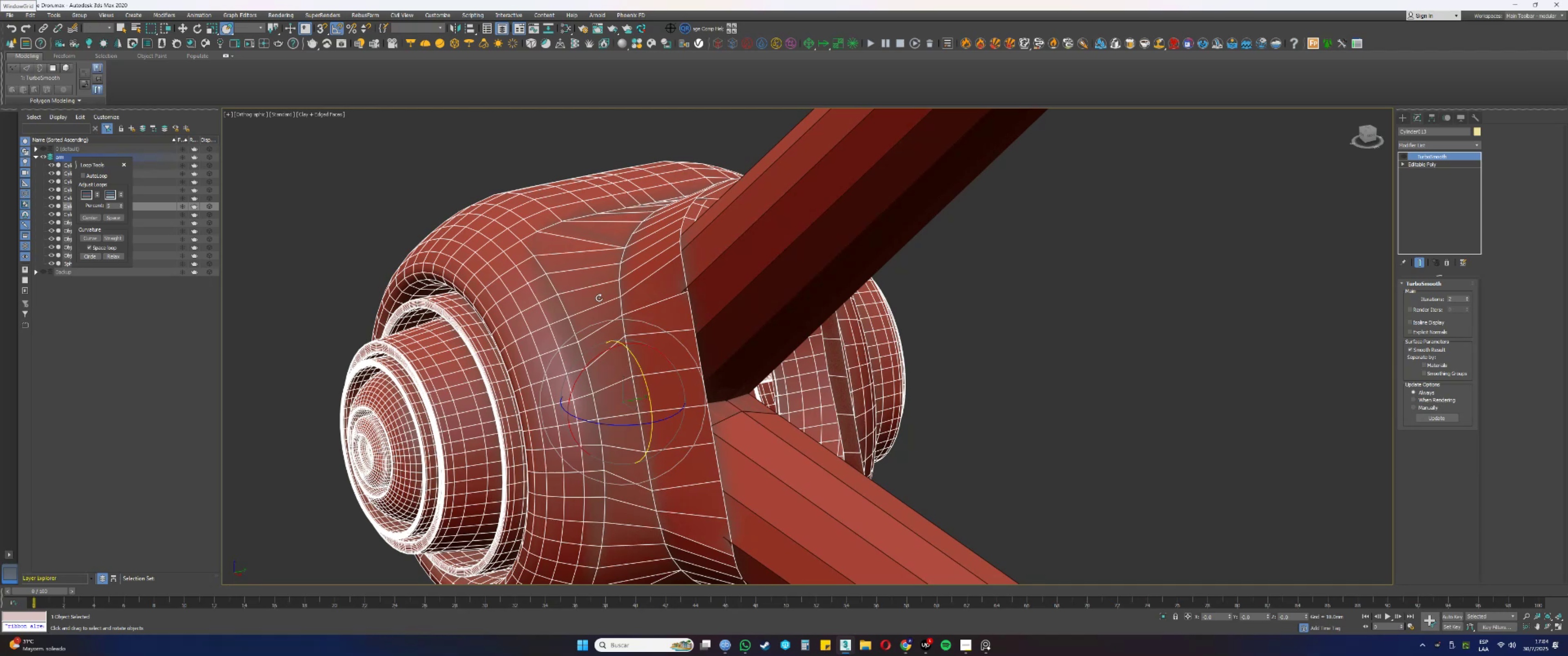 
scroll: coordinate [599, 298], scroll_direction: down, amount: 1.0
 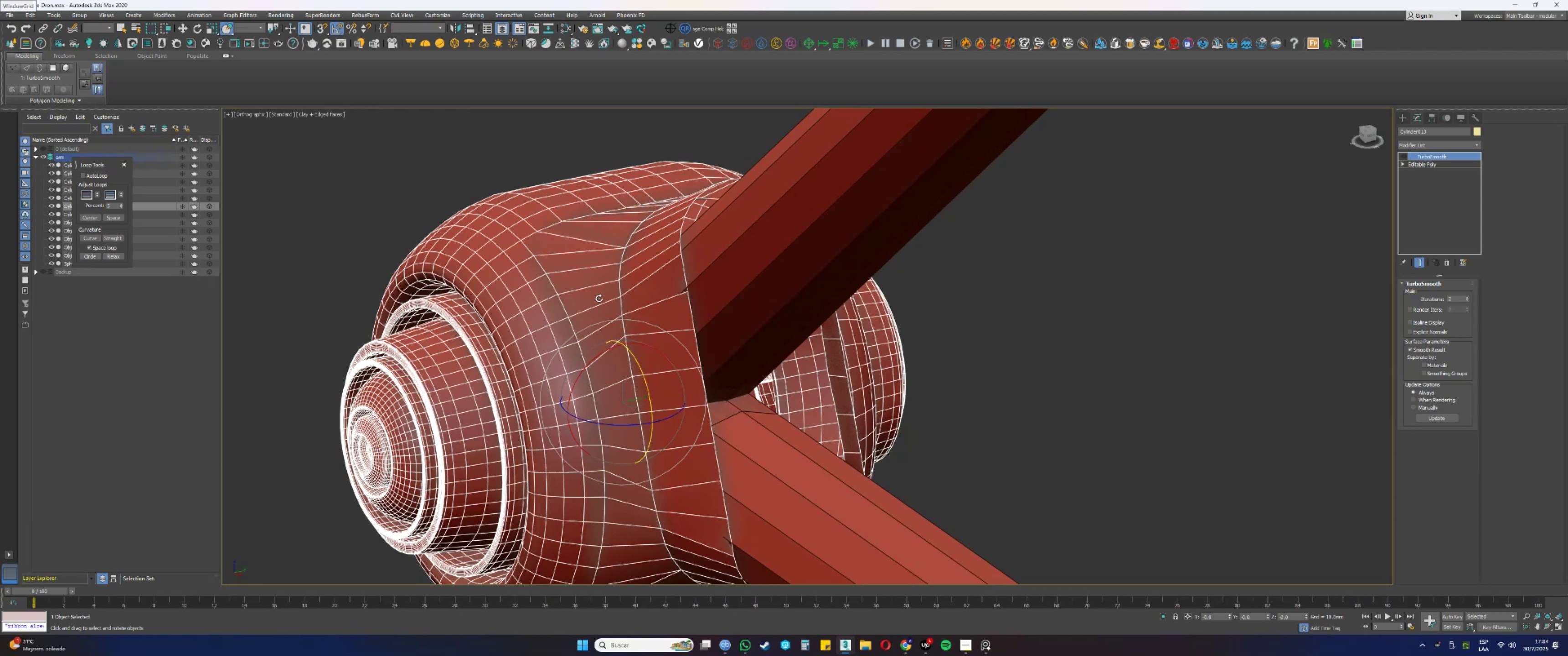 
hold_key(key=AltLeft, duration=1.05)
 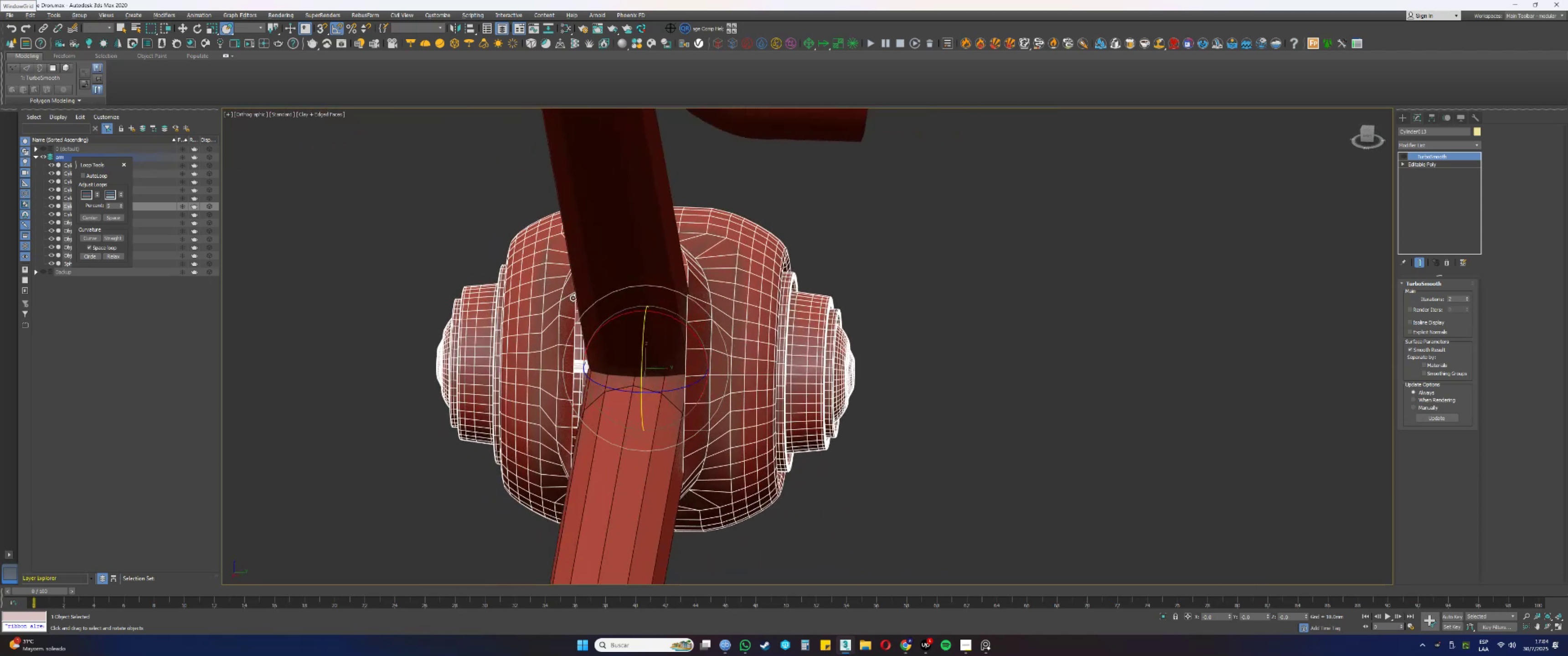 
scroll: coordinate [583, 294], scroll_direction: down, amount: 4.0
 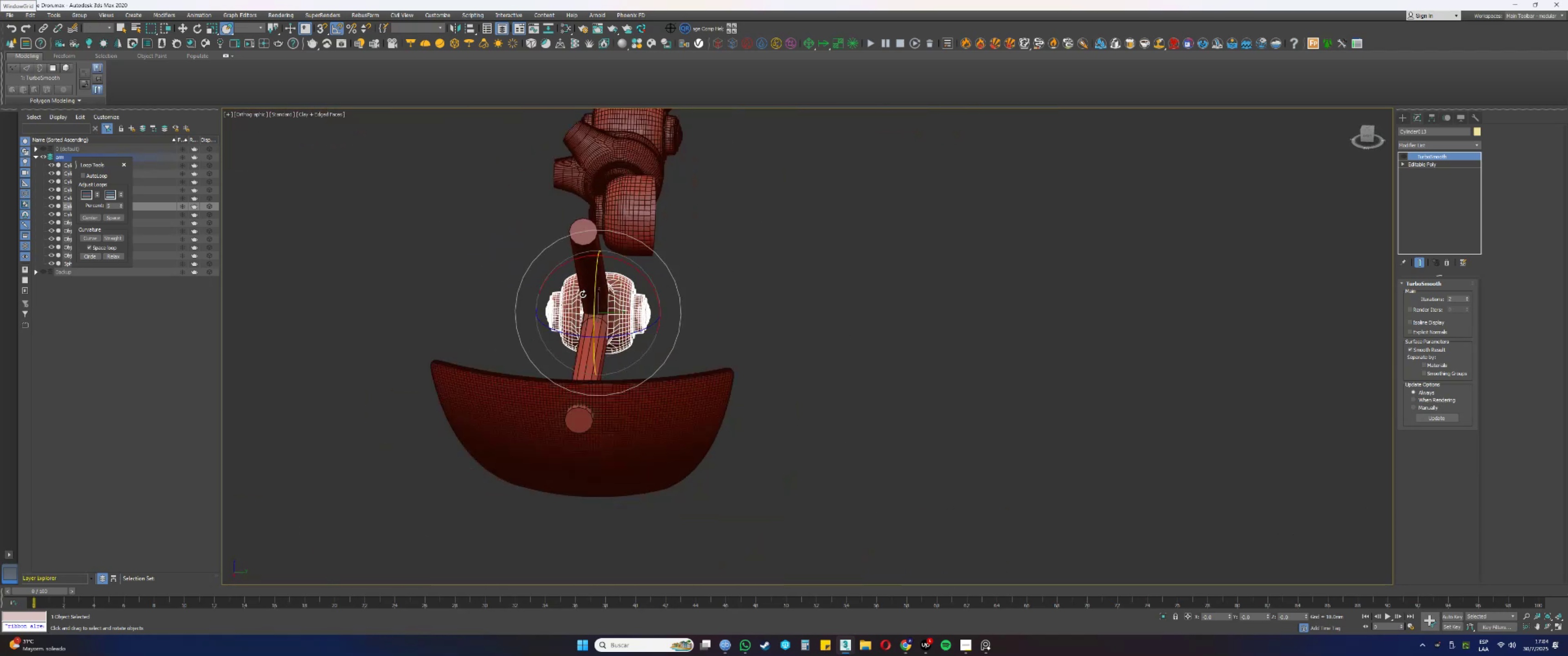 
hold_key(key=AltLeft, duration=1.52)
 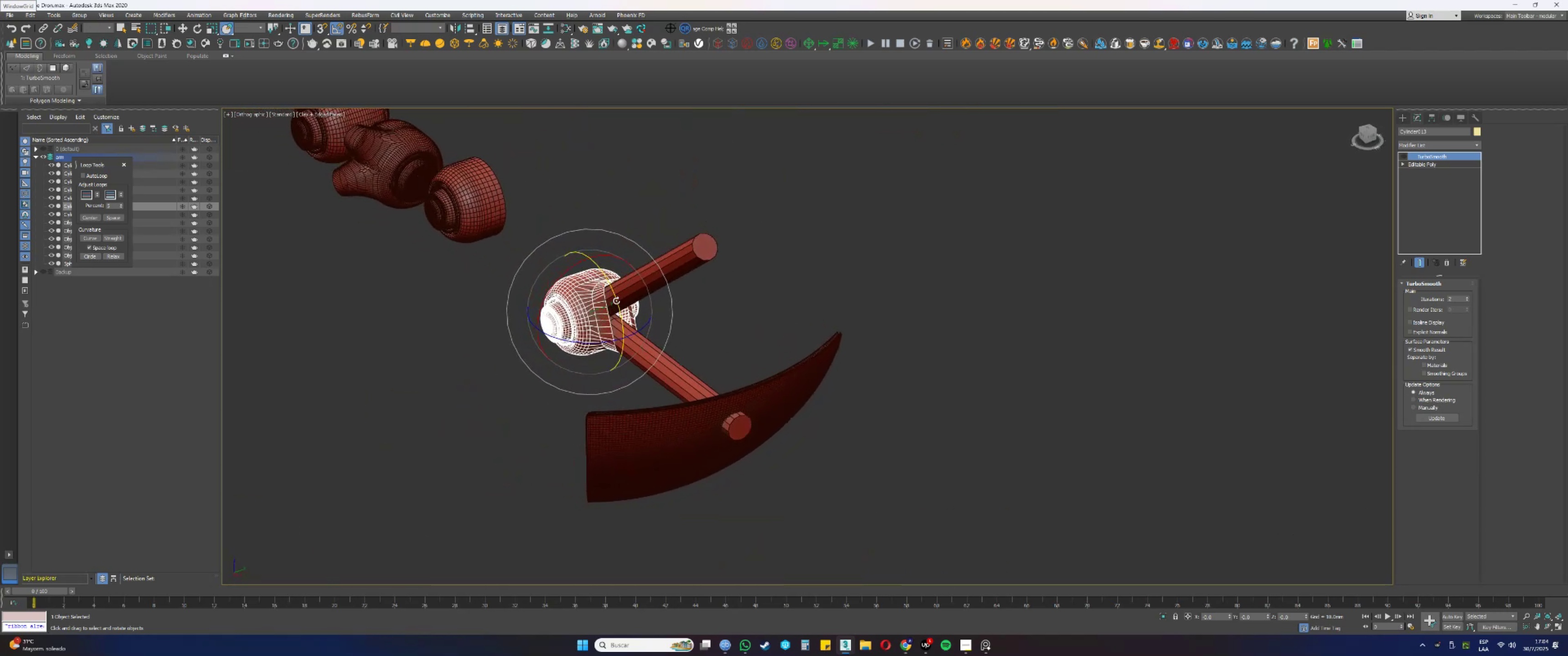 
hold_key(key=AltLeft, duration=0.44)
 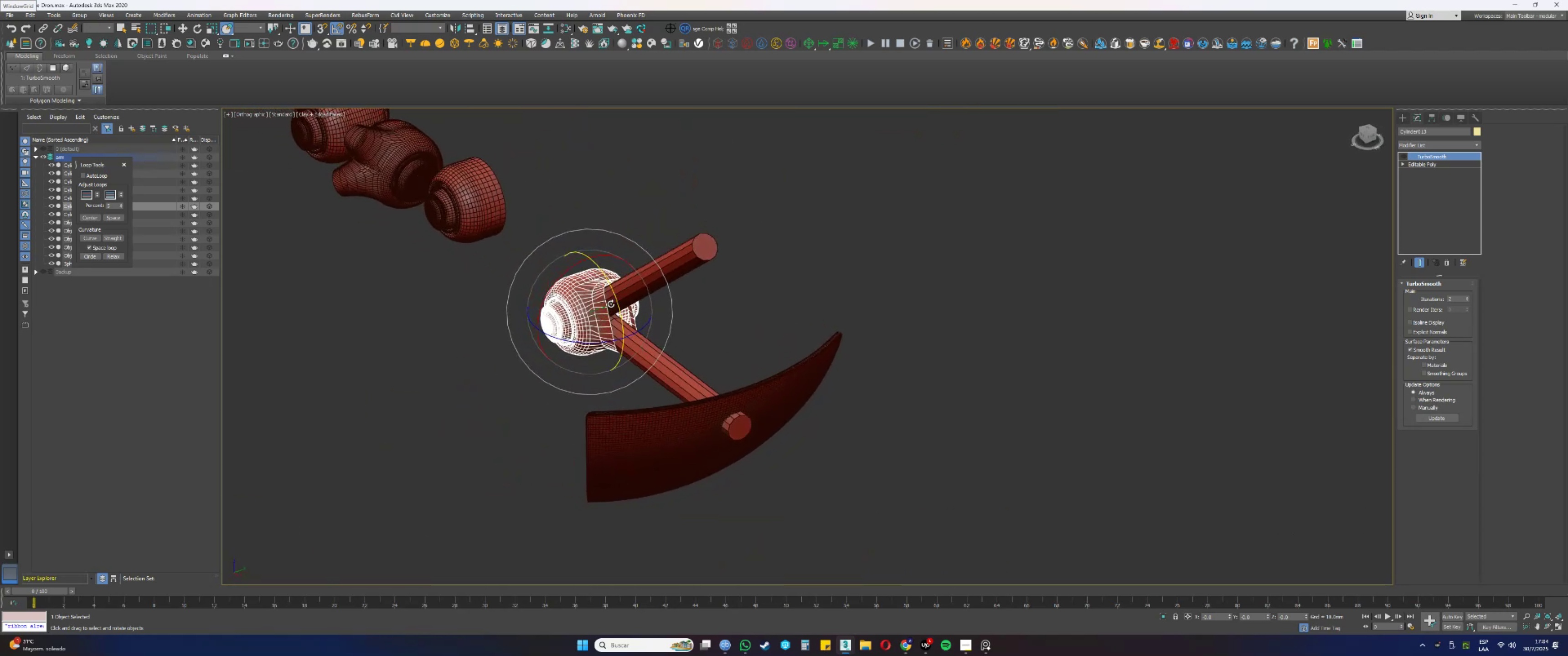 
wait(5.14)
 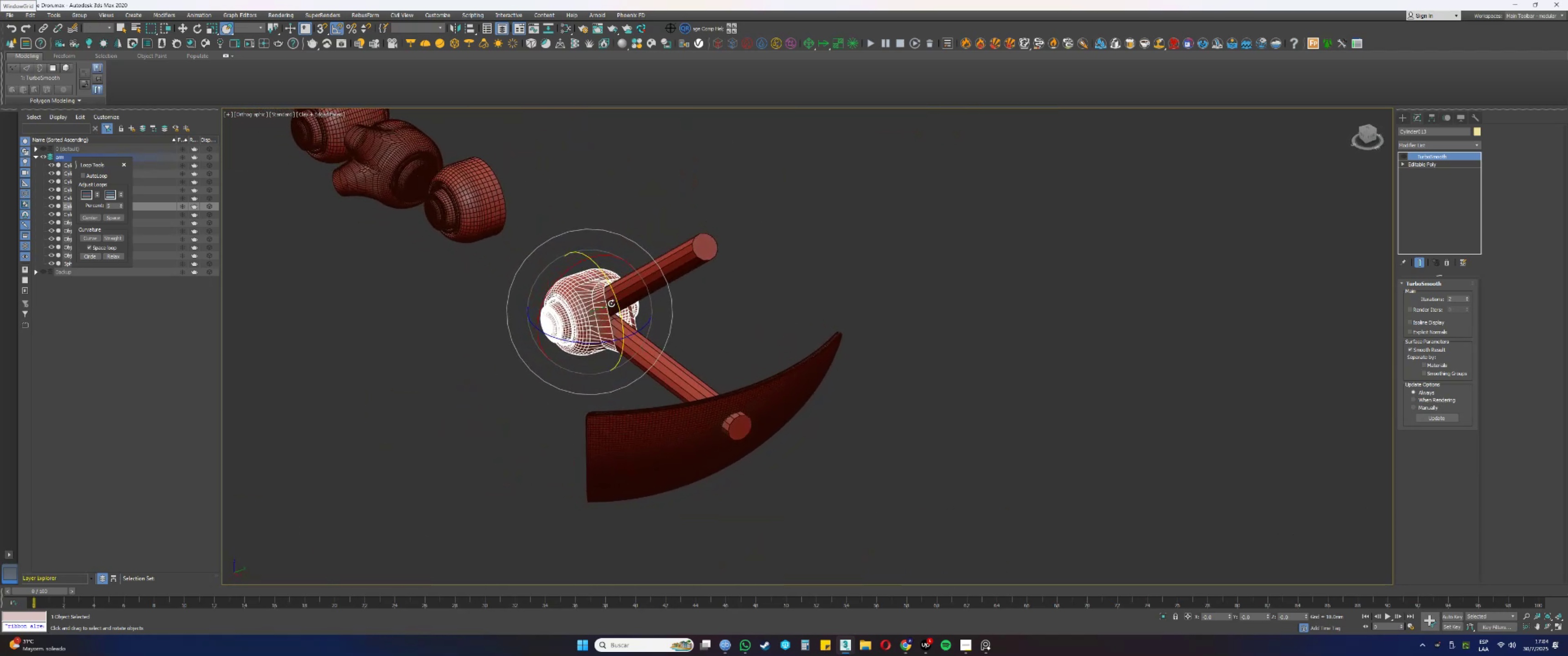 
hold_key(key=AltLeft, duration=0.34)
 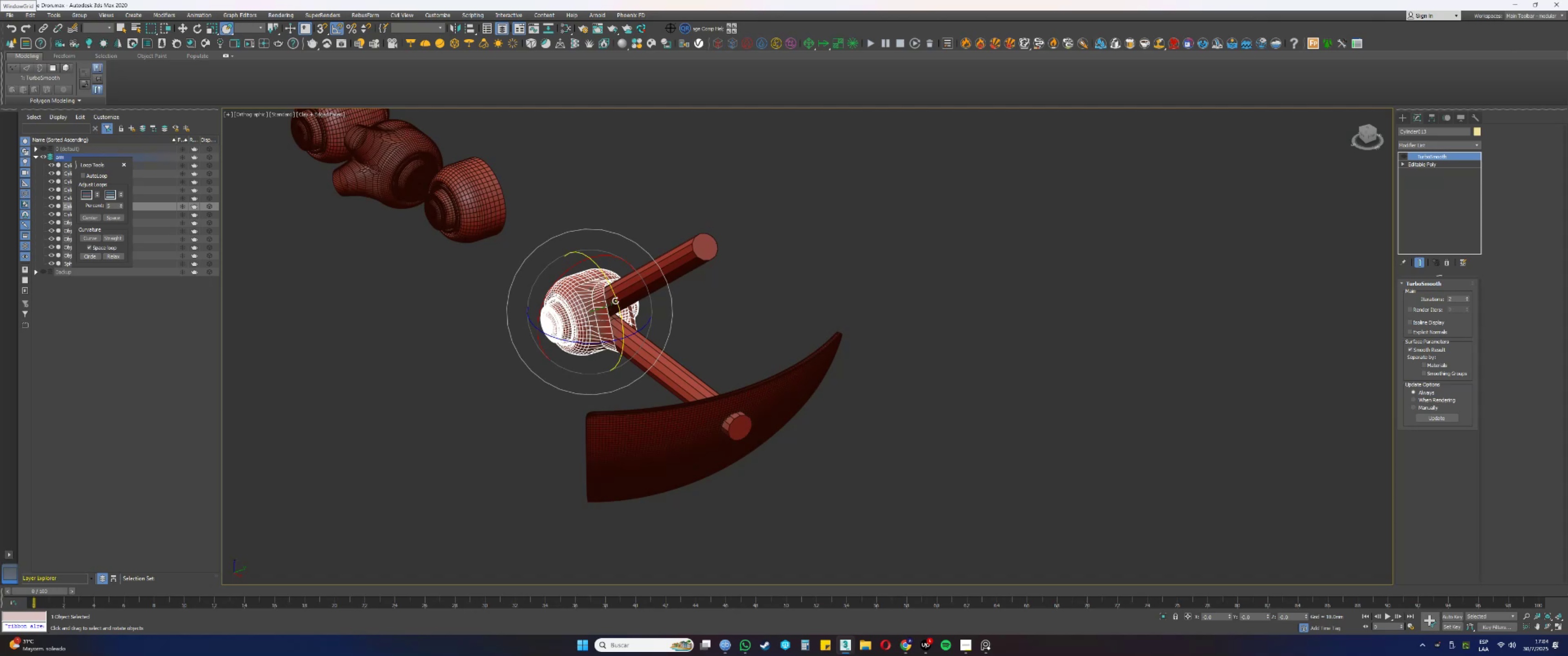 
wait(5.67)
 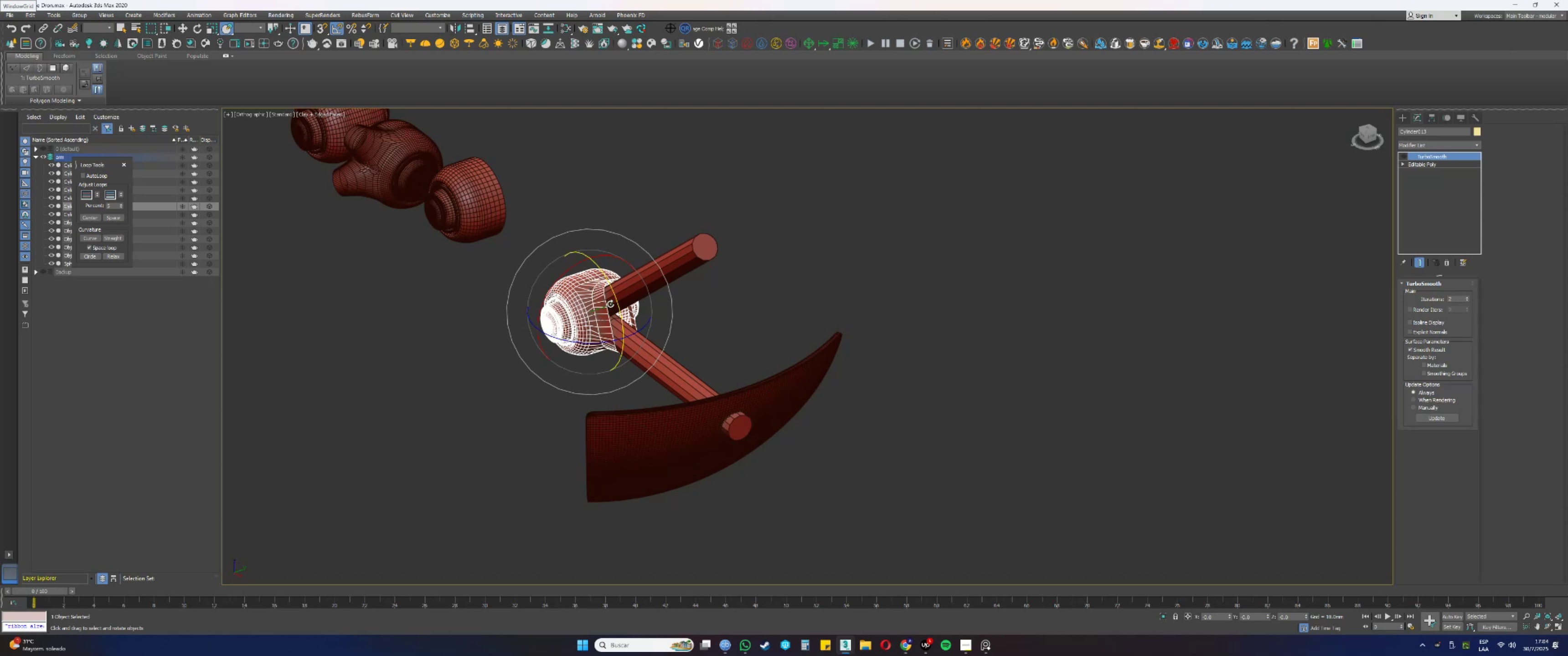 
scroll: coordinate [717, 361], scroll_direction: up, amount: 4.0
 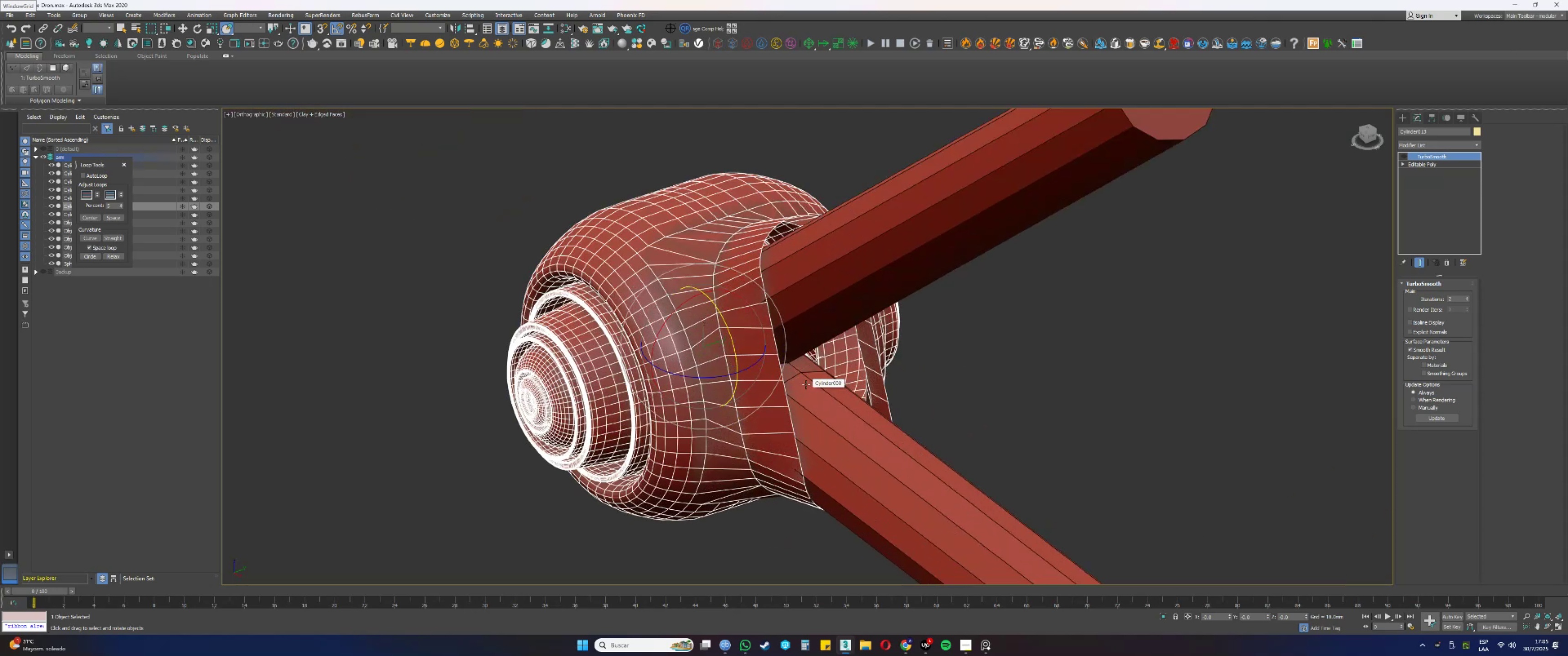 
key(3)
 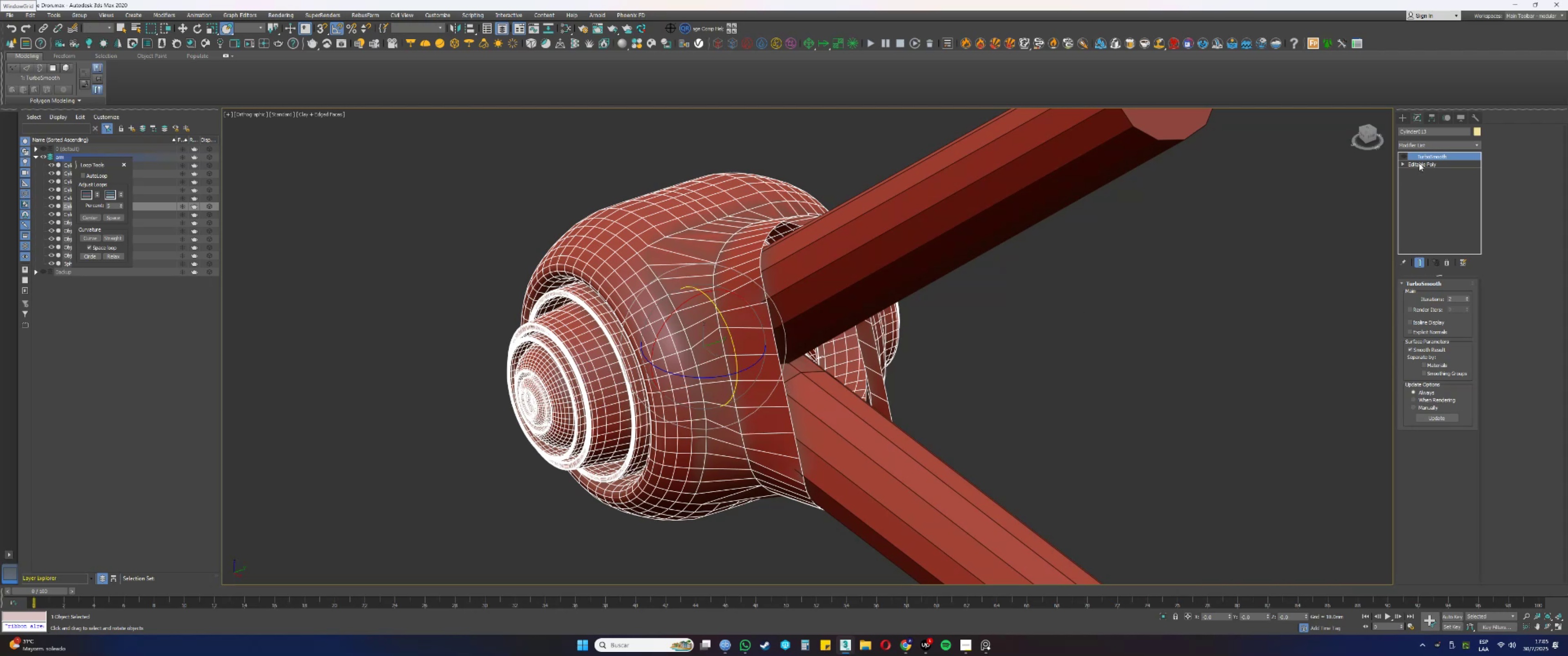 
left_click([1419, 163])
 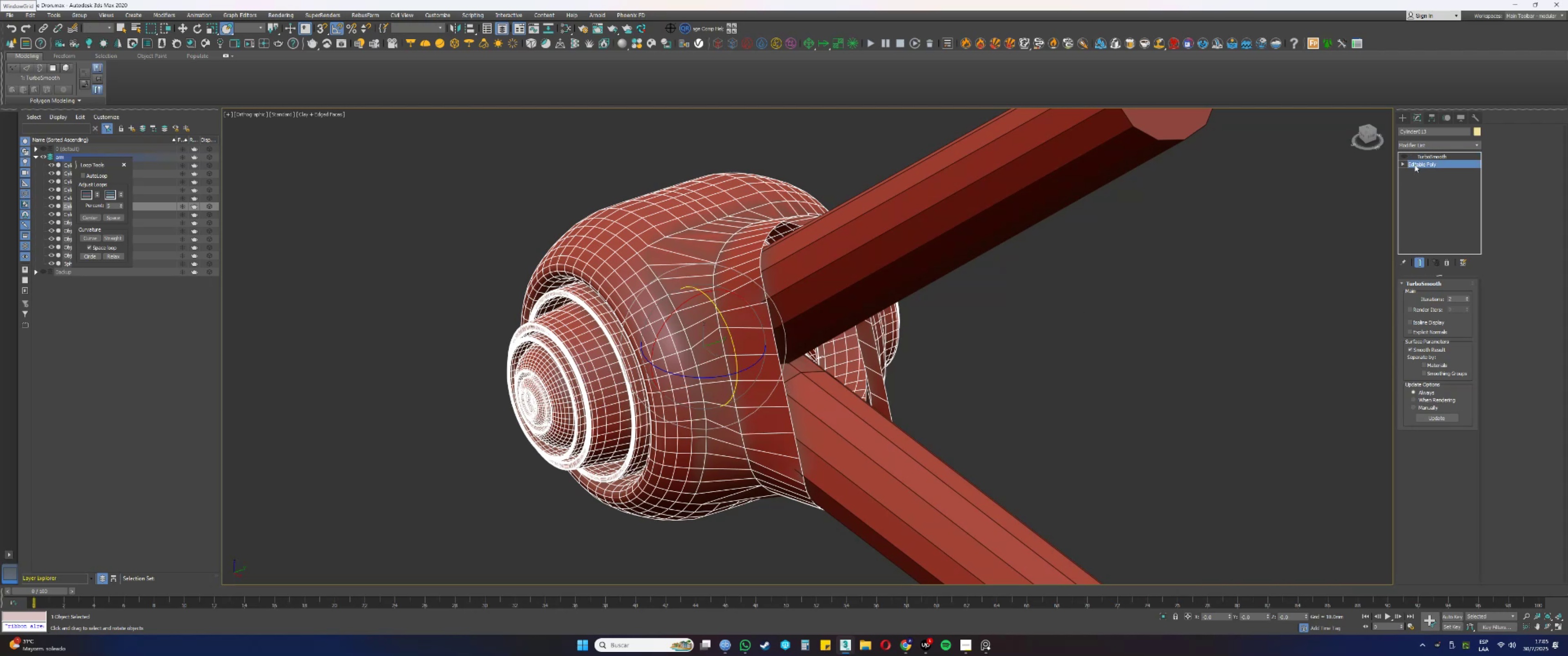 
scroll: coordinate [912, 361], scroll_direction: down, amount: 4.0
 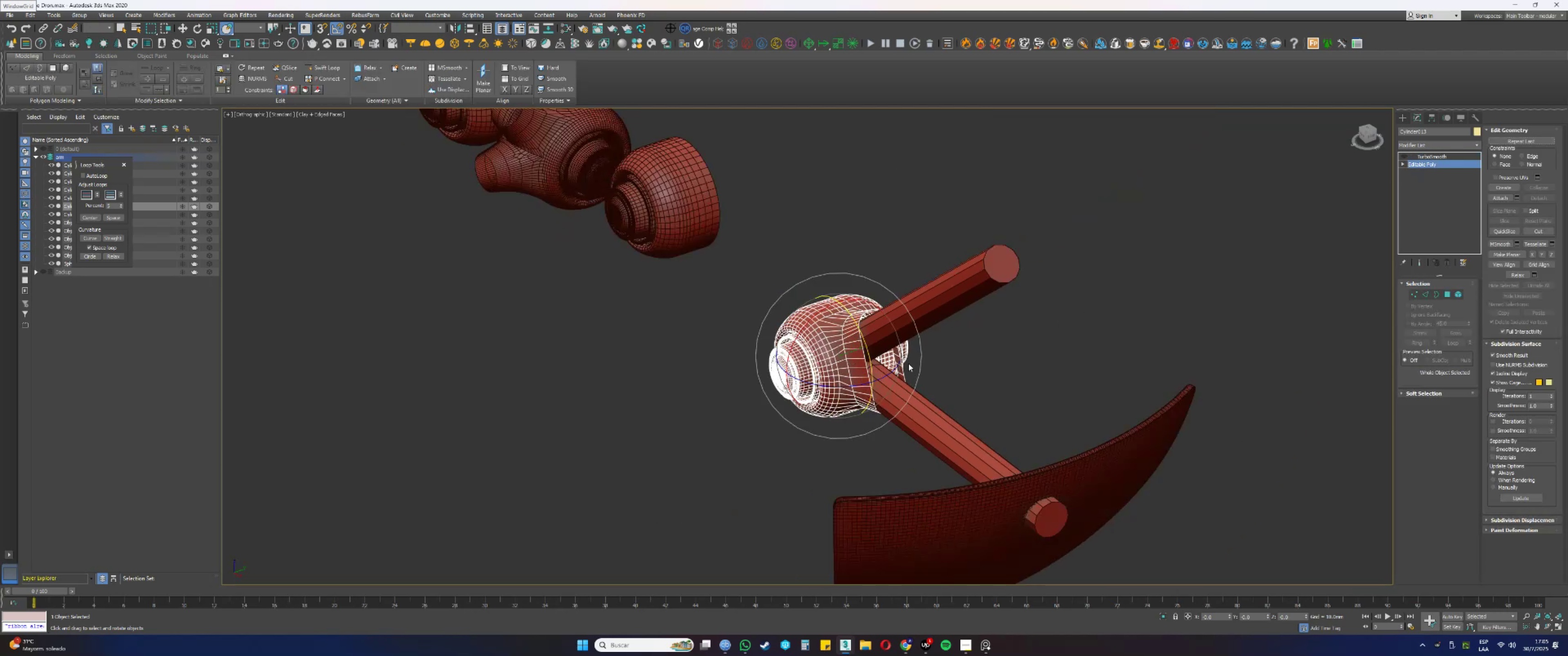 
key(Alt+AltLeft)
 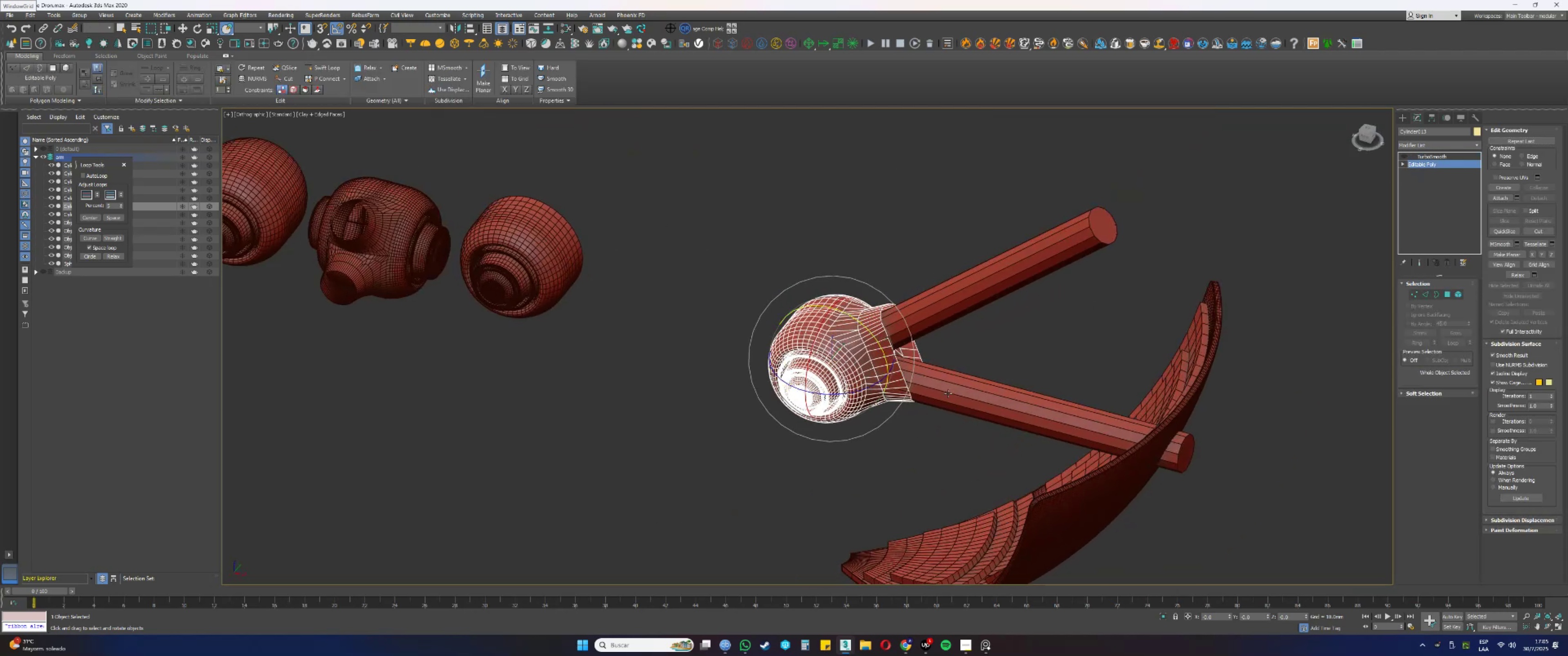 
hold_key(key=ControlLeft, duration=0.83)
left_click([968, 389])
 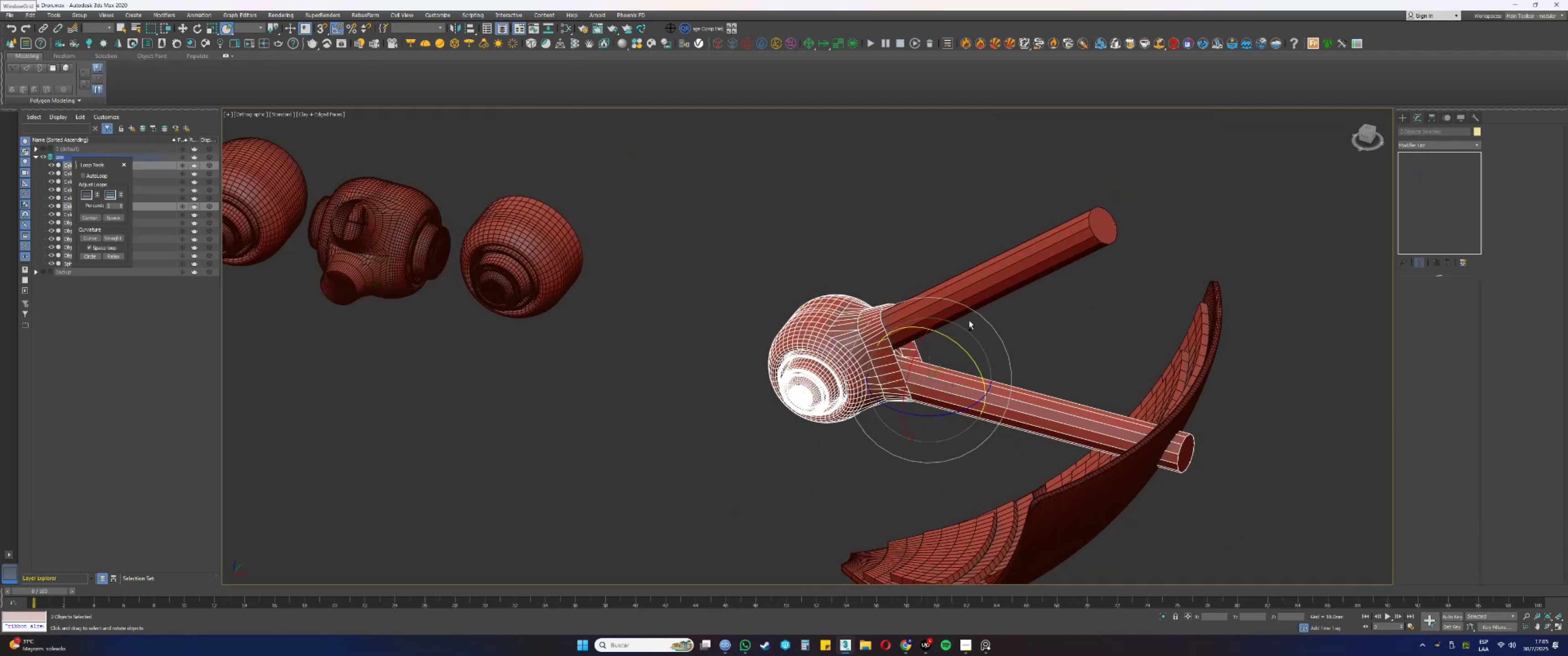 
left_click([963, 299])
 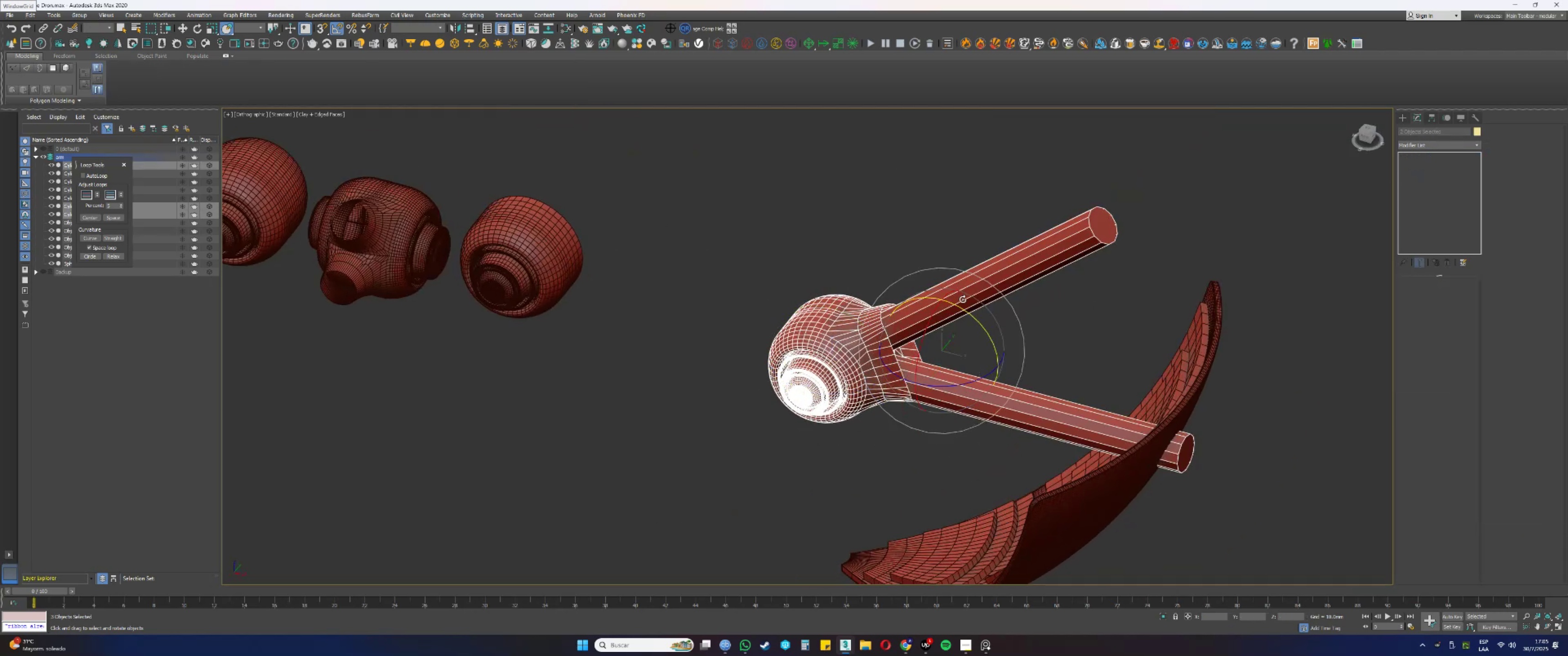 
key(W)
 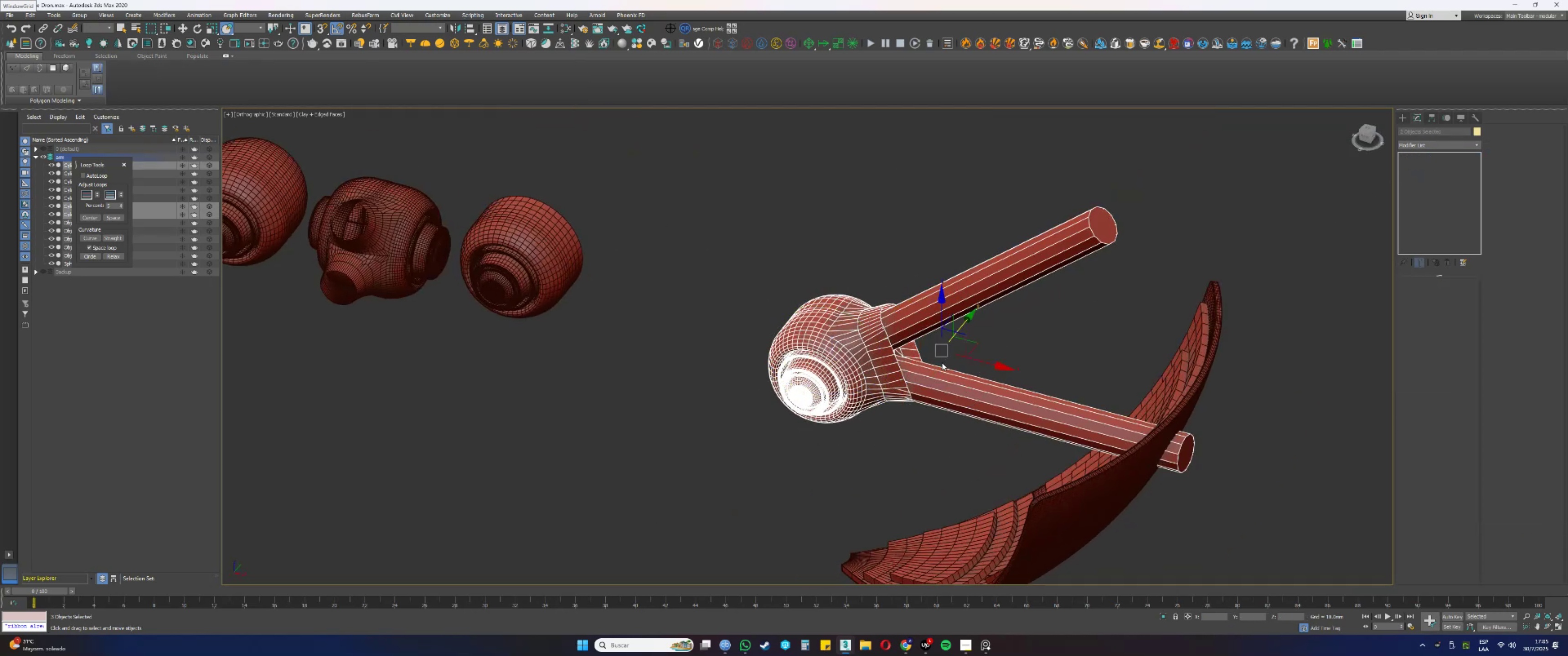 
scroll: coordinate [983, 400], scroll_direction: down, amount: 4.0
 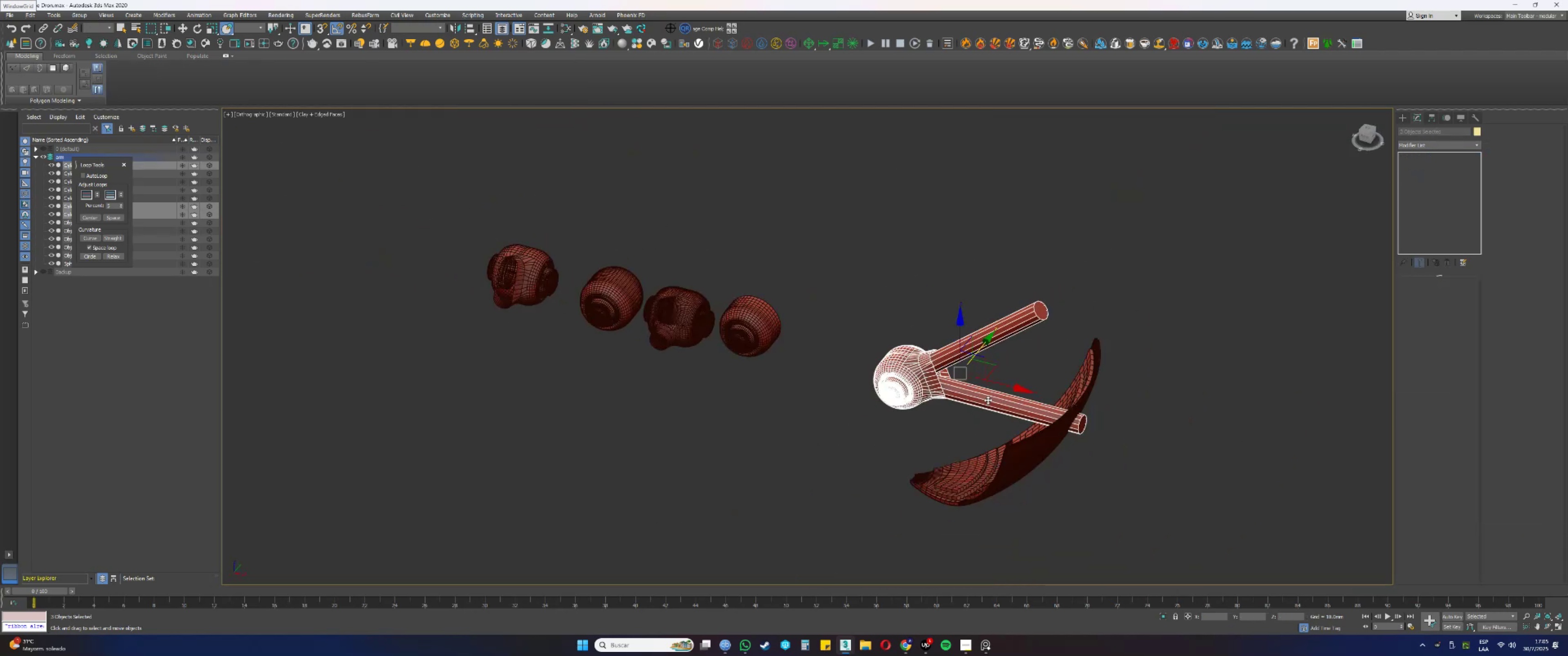 
hold_key(key=ShiftLeft, duration=0.78)
left_click_drag(start_coordinate=[1015, 388], to_coordinate=[446, 272])
 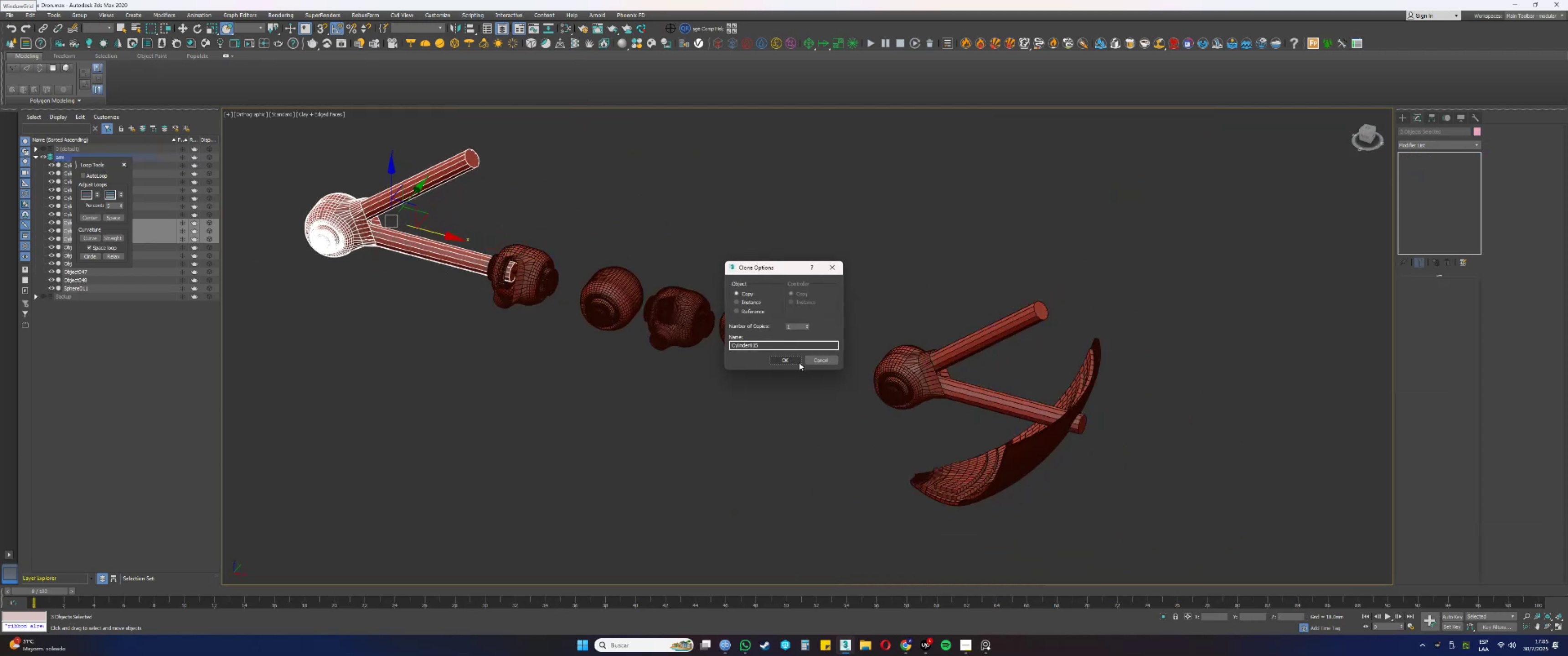 
left_click([769, 355])
 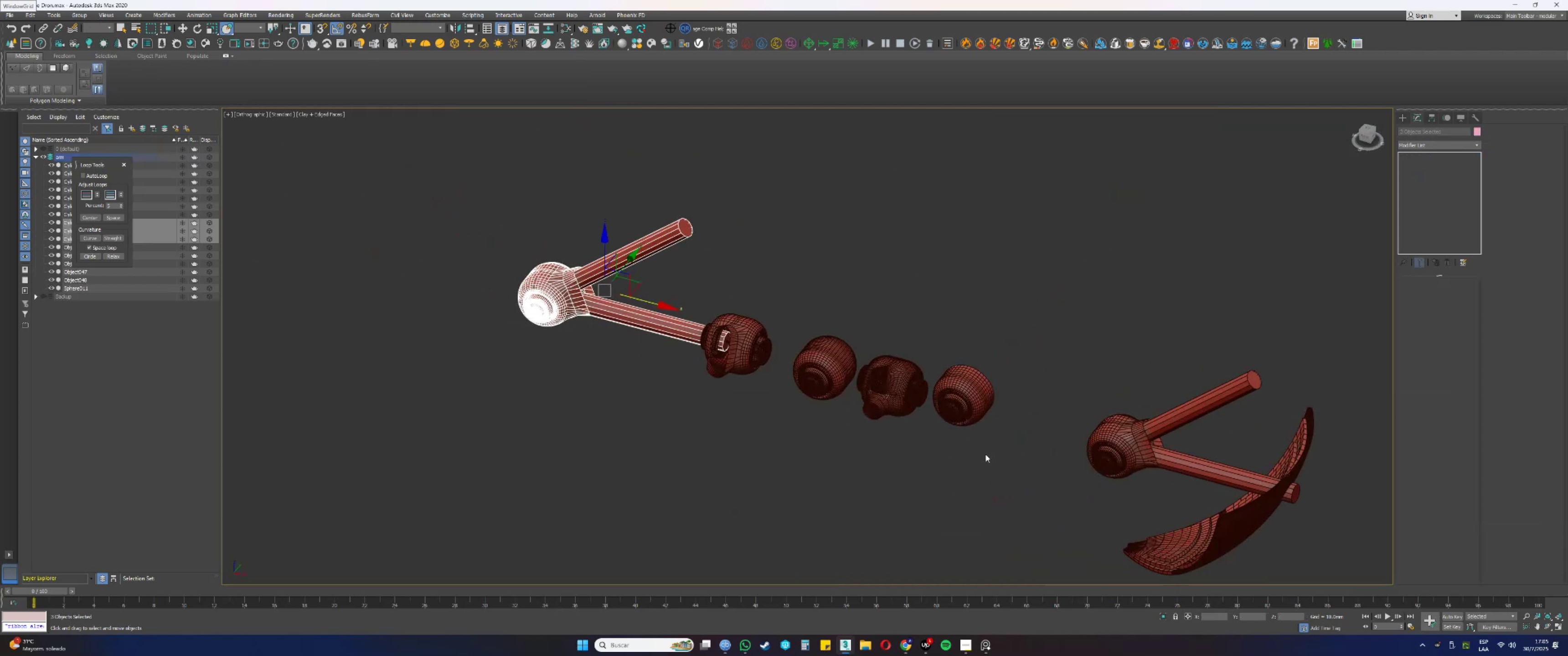 
type(gg)
 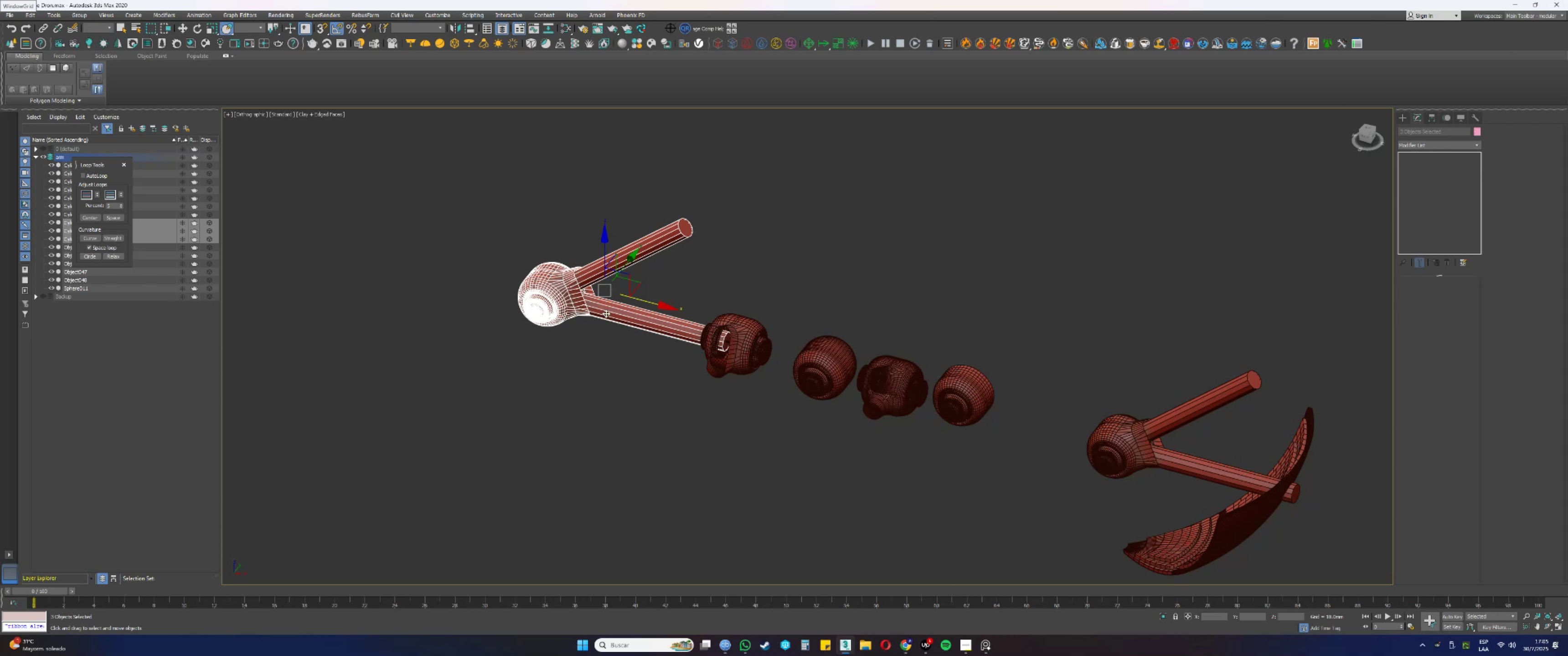 
scroll: coordinate [606, 288], scroll_direction: up, amount: 3.0
 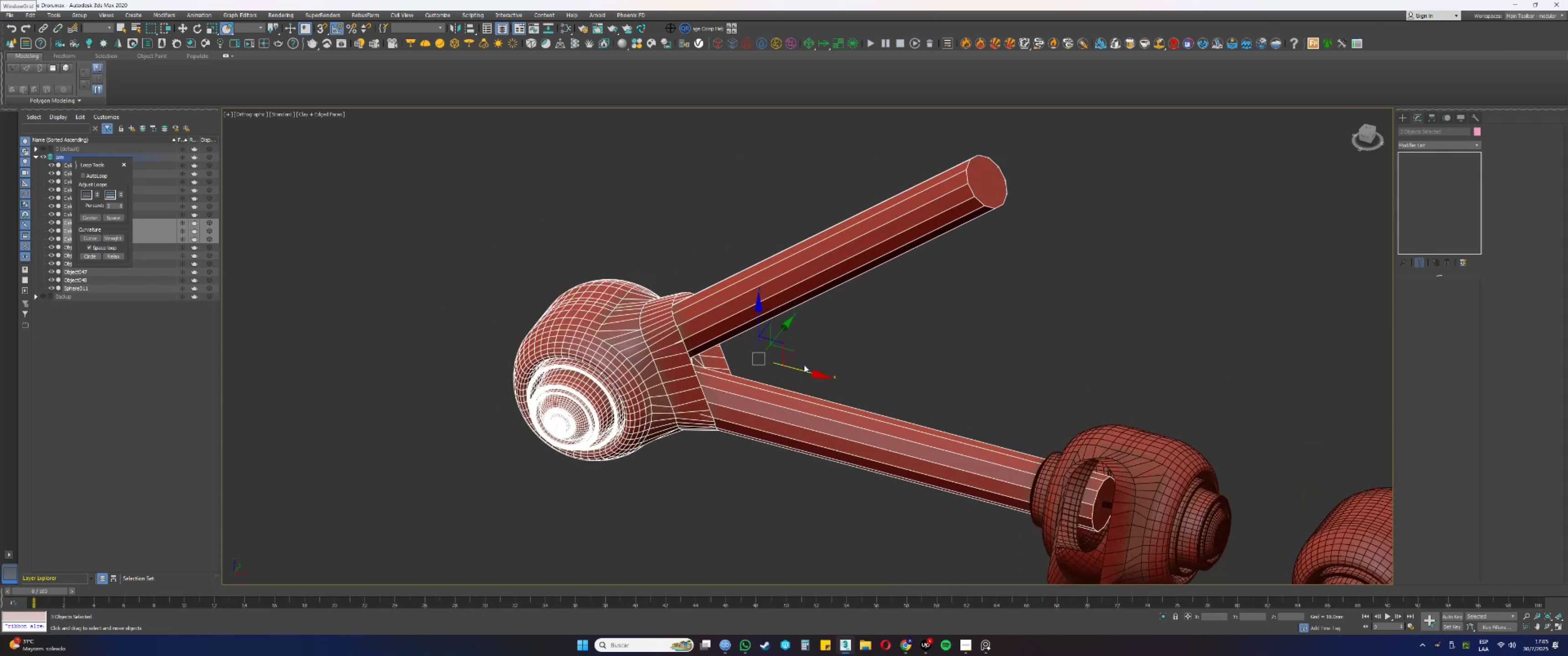 
left_click_drag(start_coordinate=[803, 370], to_coordinate=[547, 300])
 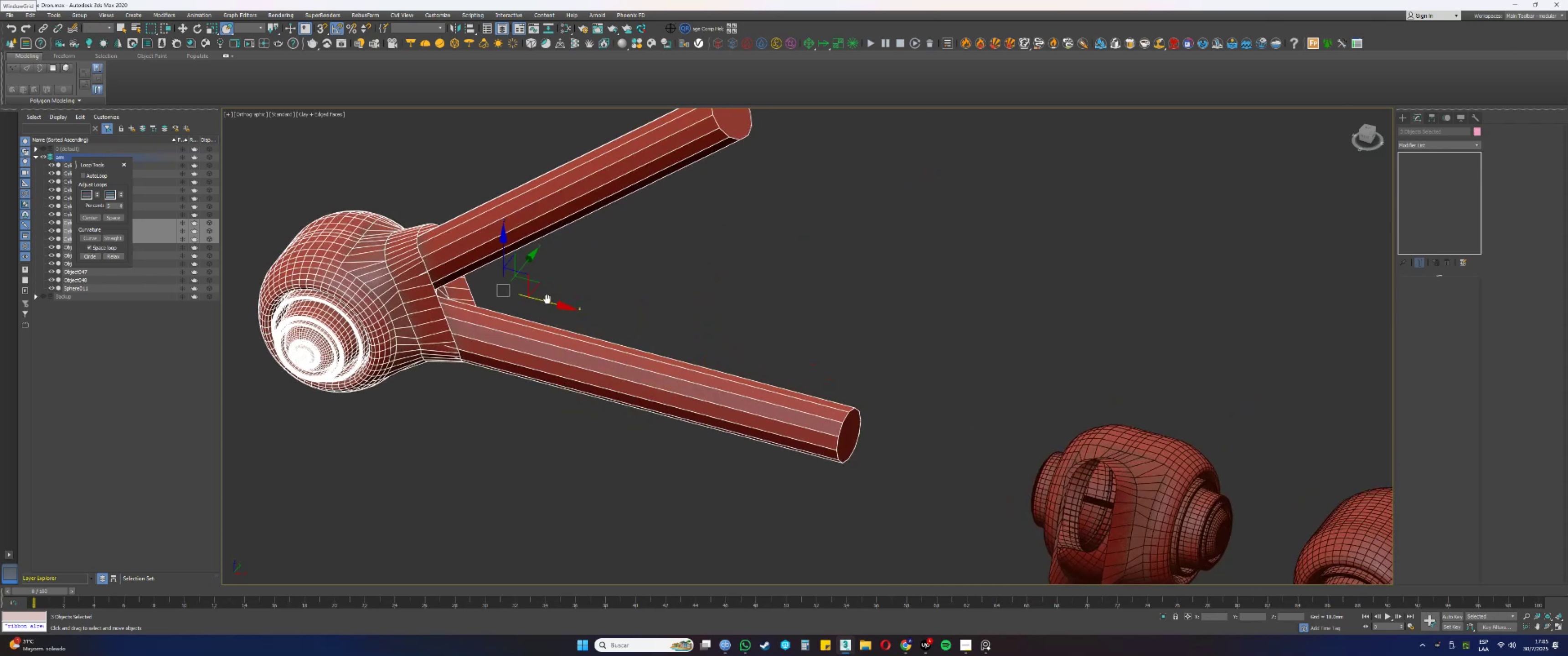 
hold_key(key=AltLeft, duration=0.57)
 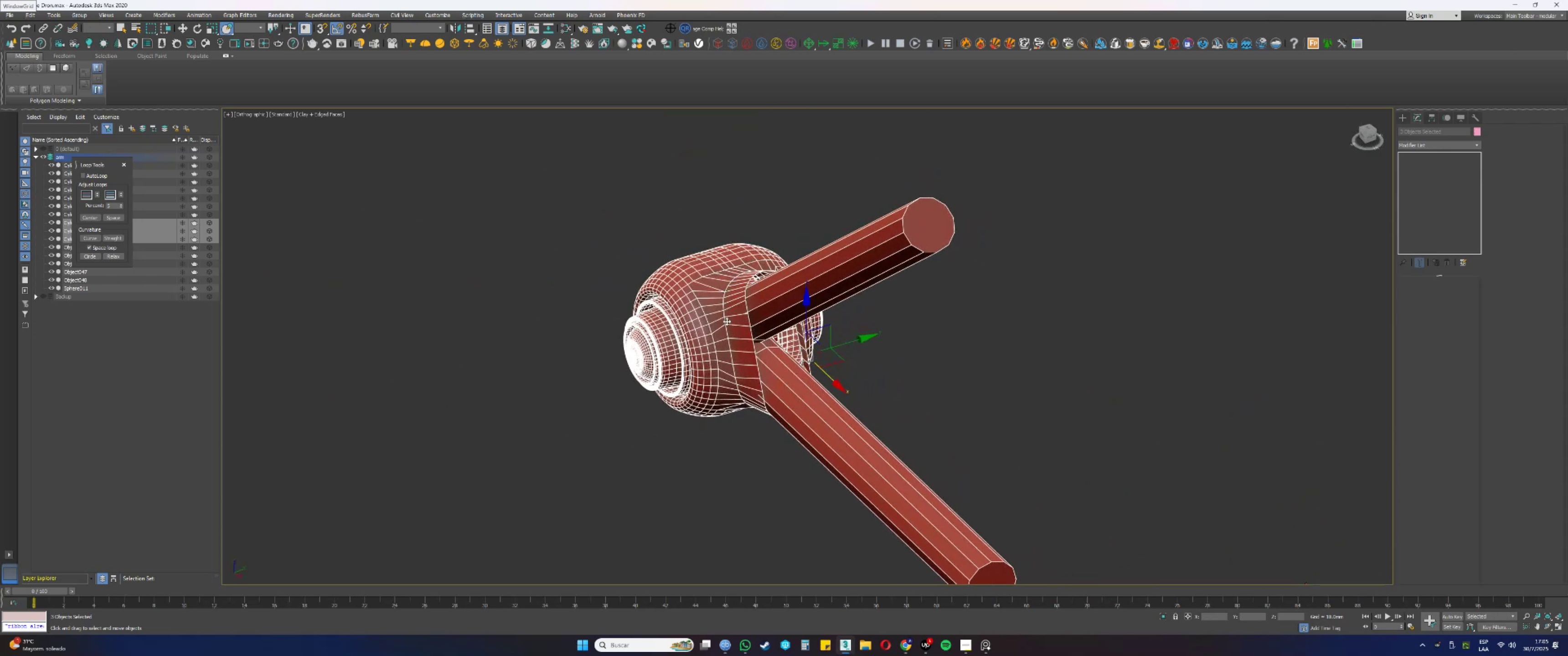 
left_click([724, 320])
 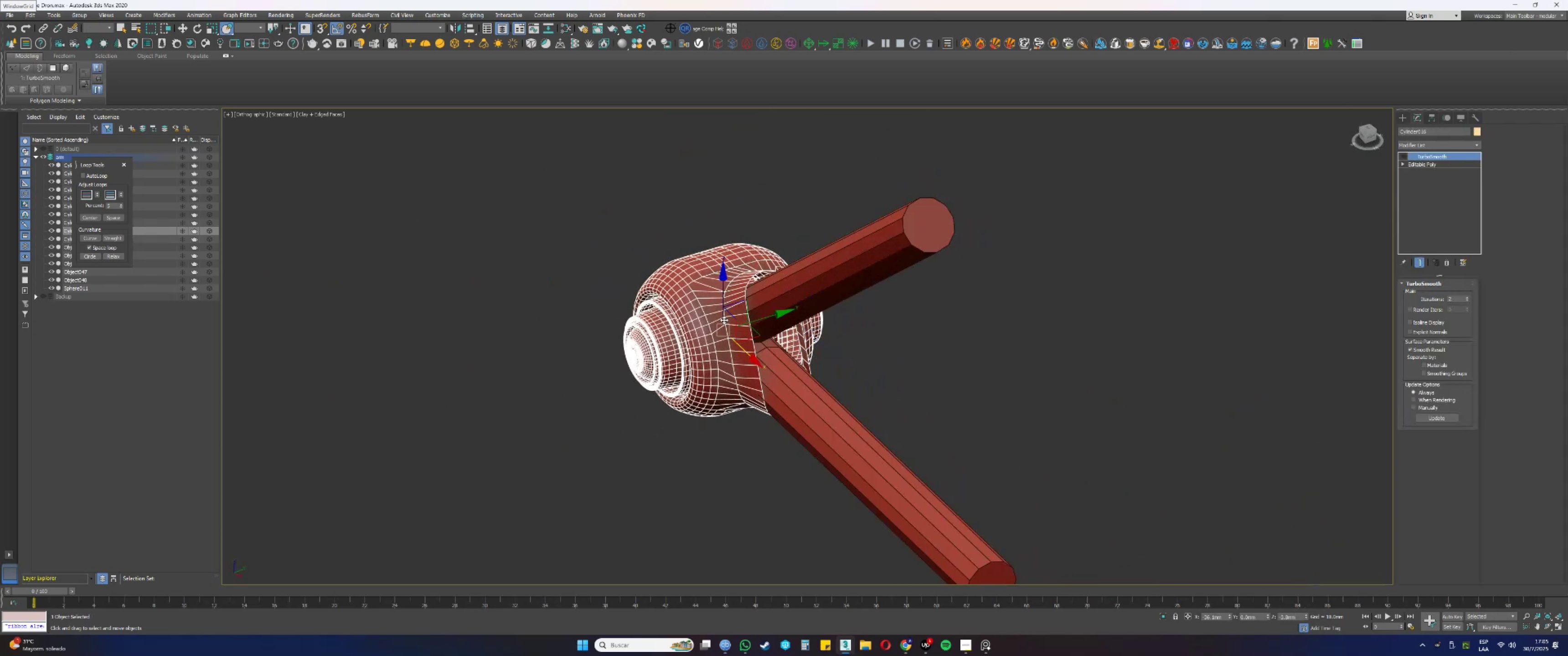 
scroll: coordinate [727, 321], scroll_direction: up, amount: 2.0
 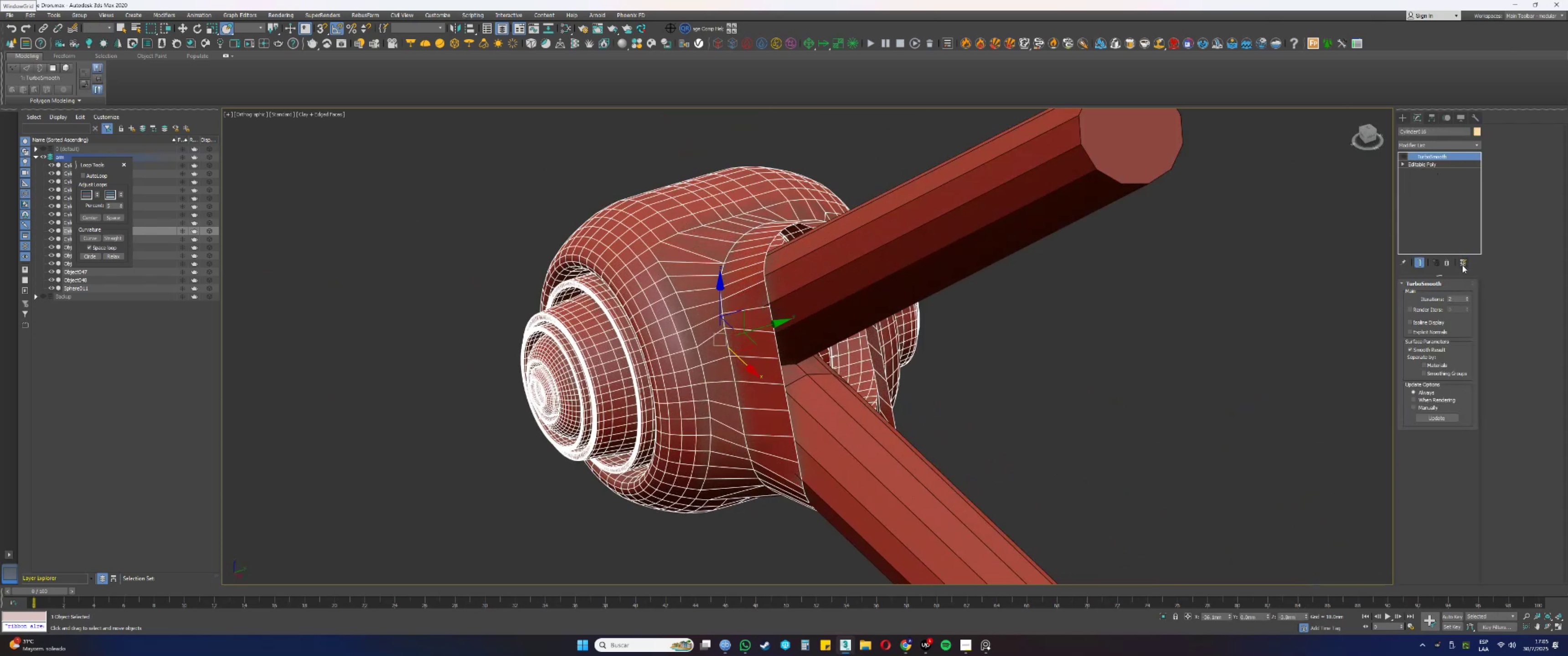 
left_click([1431, 163])
 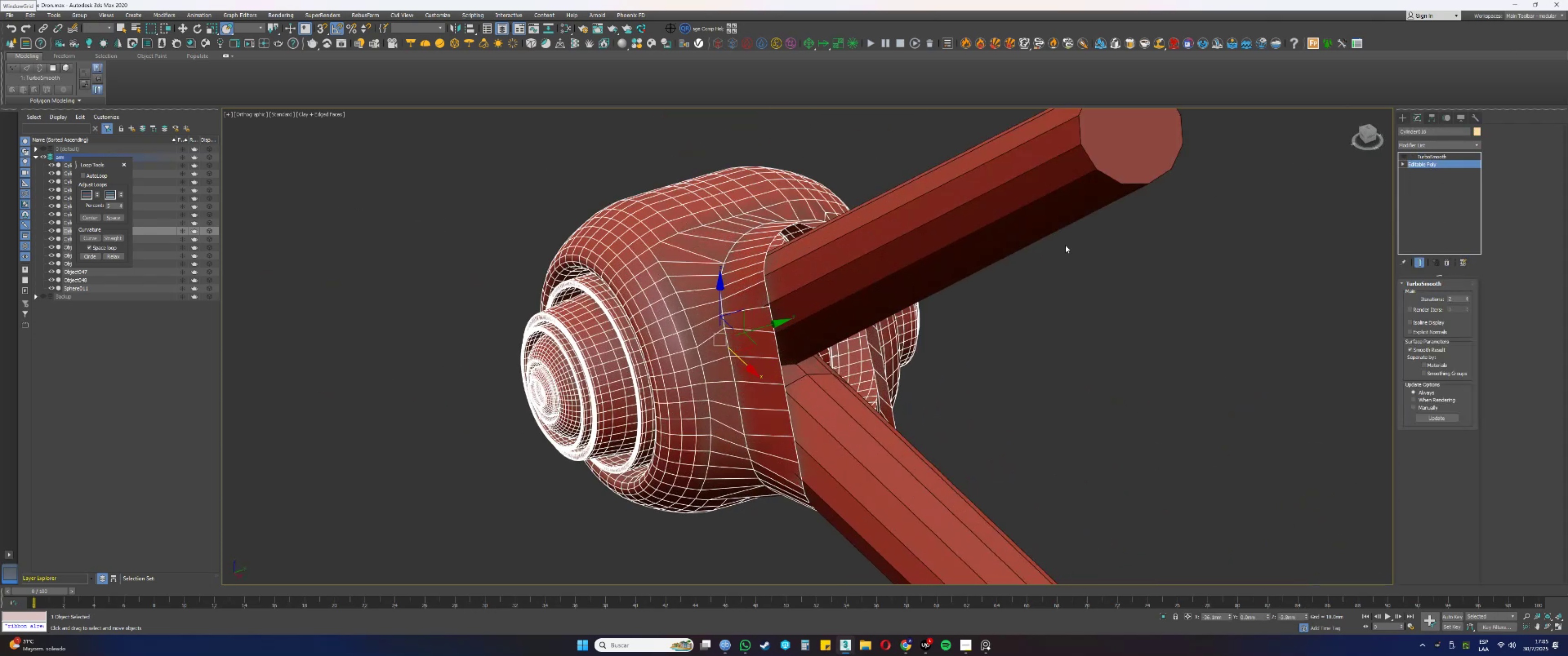 
key(3)
 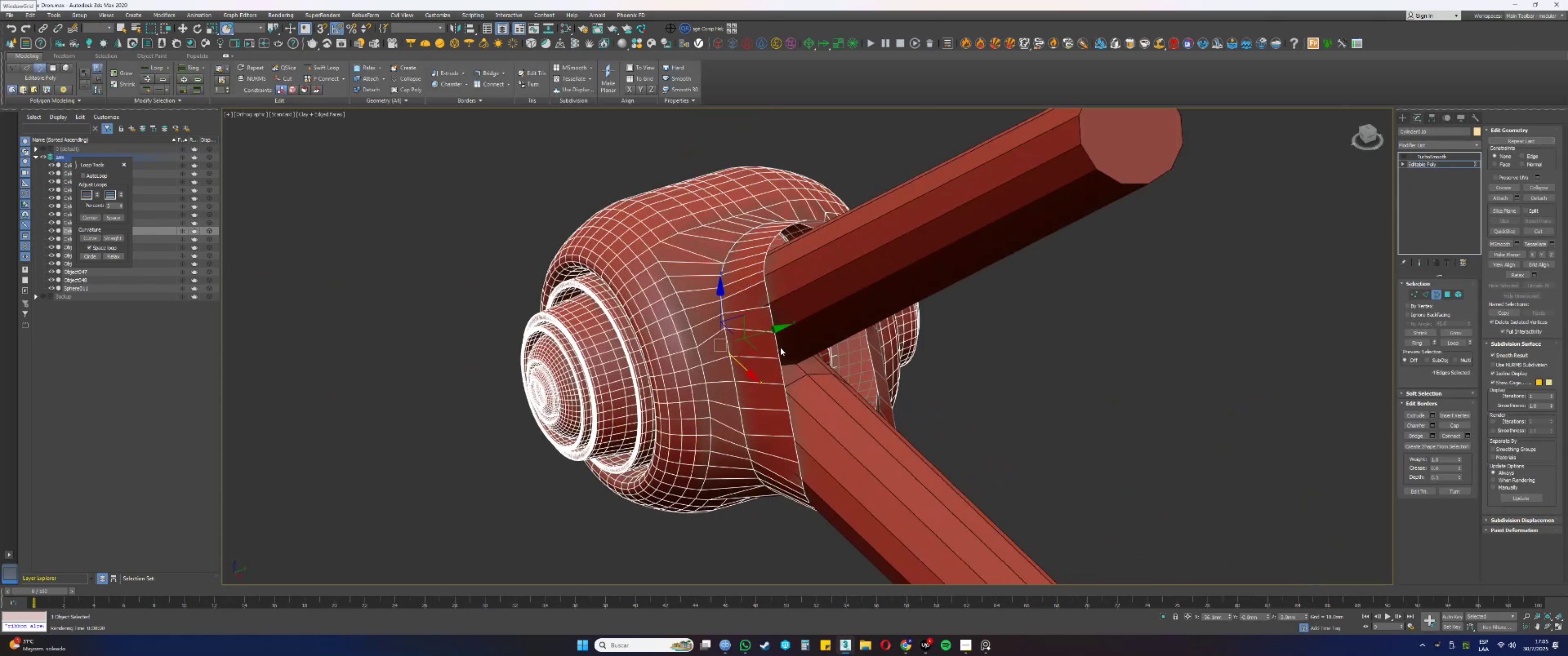 
left_click([778, 348])
 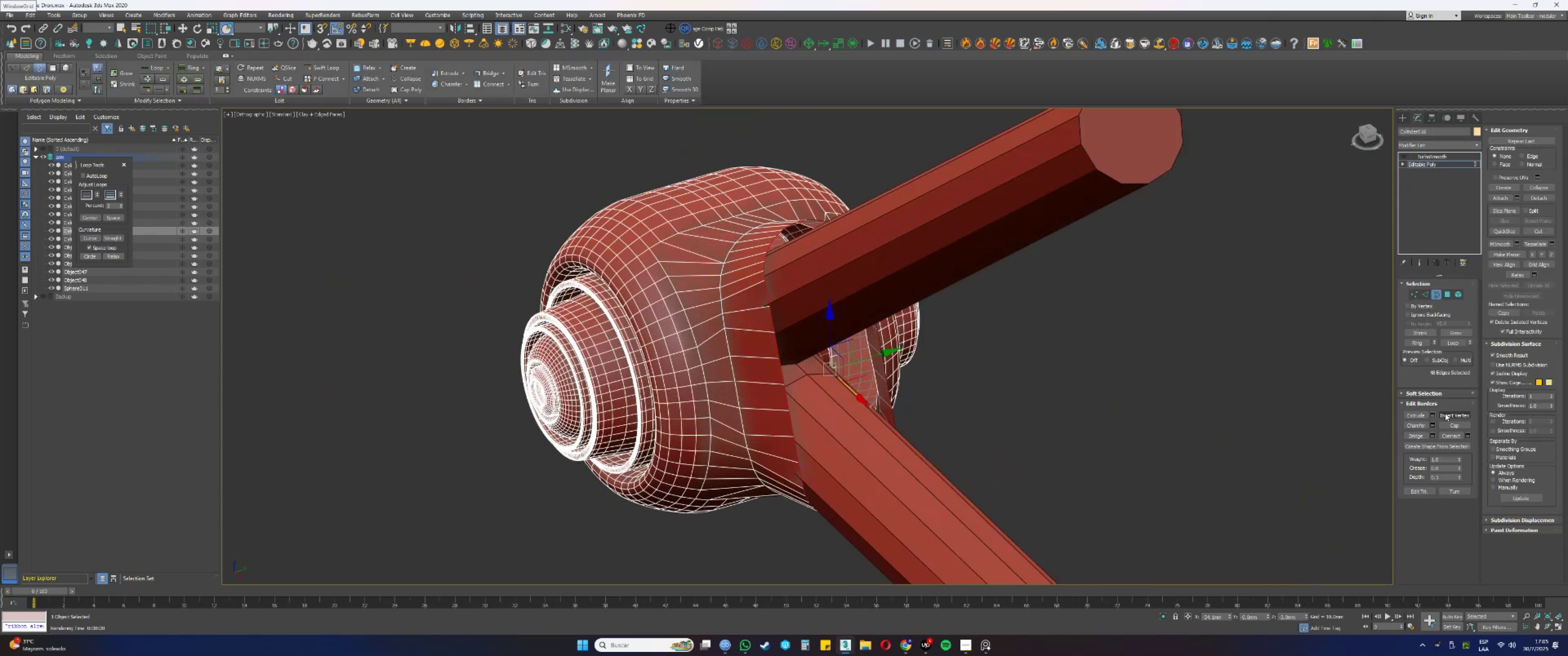 
left_click([1450, 424])
 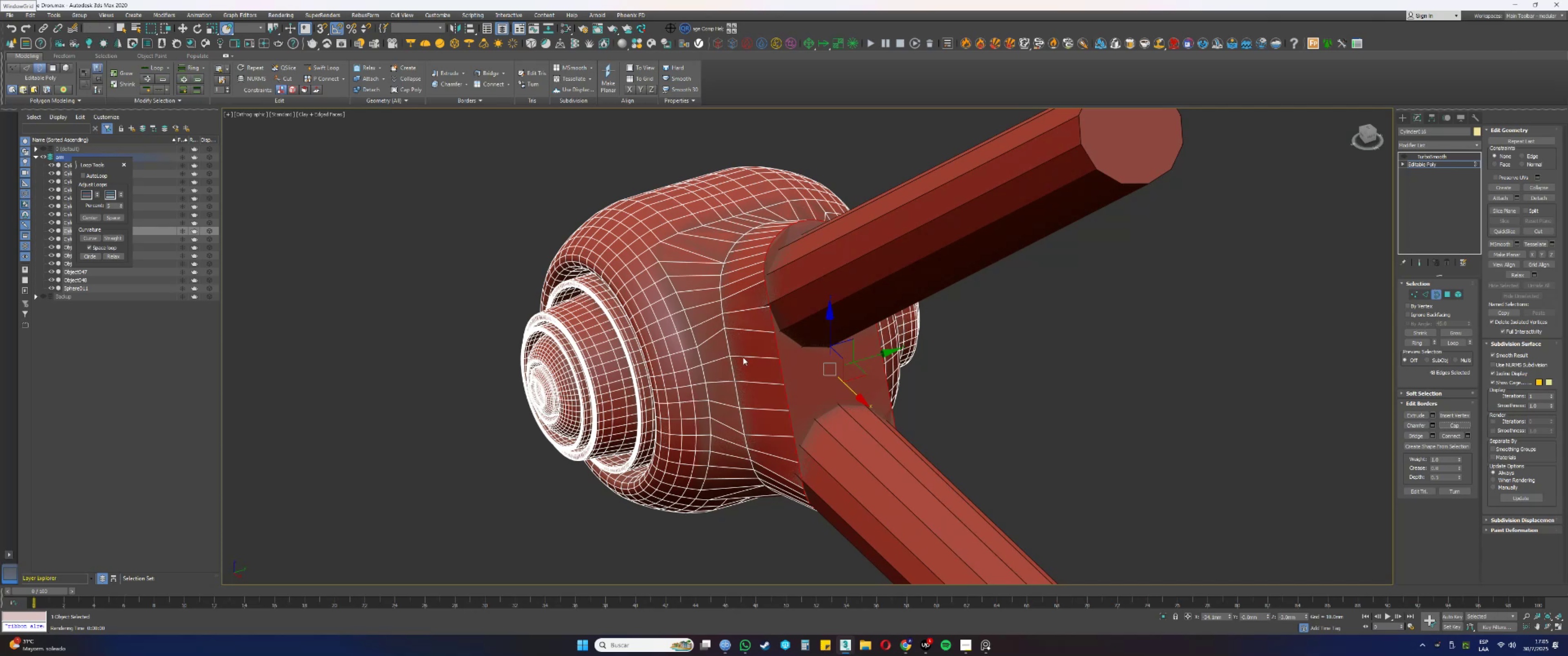 
hold_key(key=AltLeft, duration=1.53)
 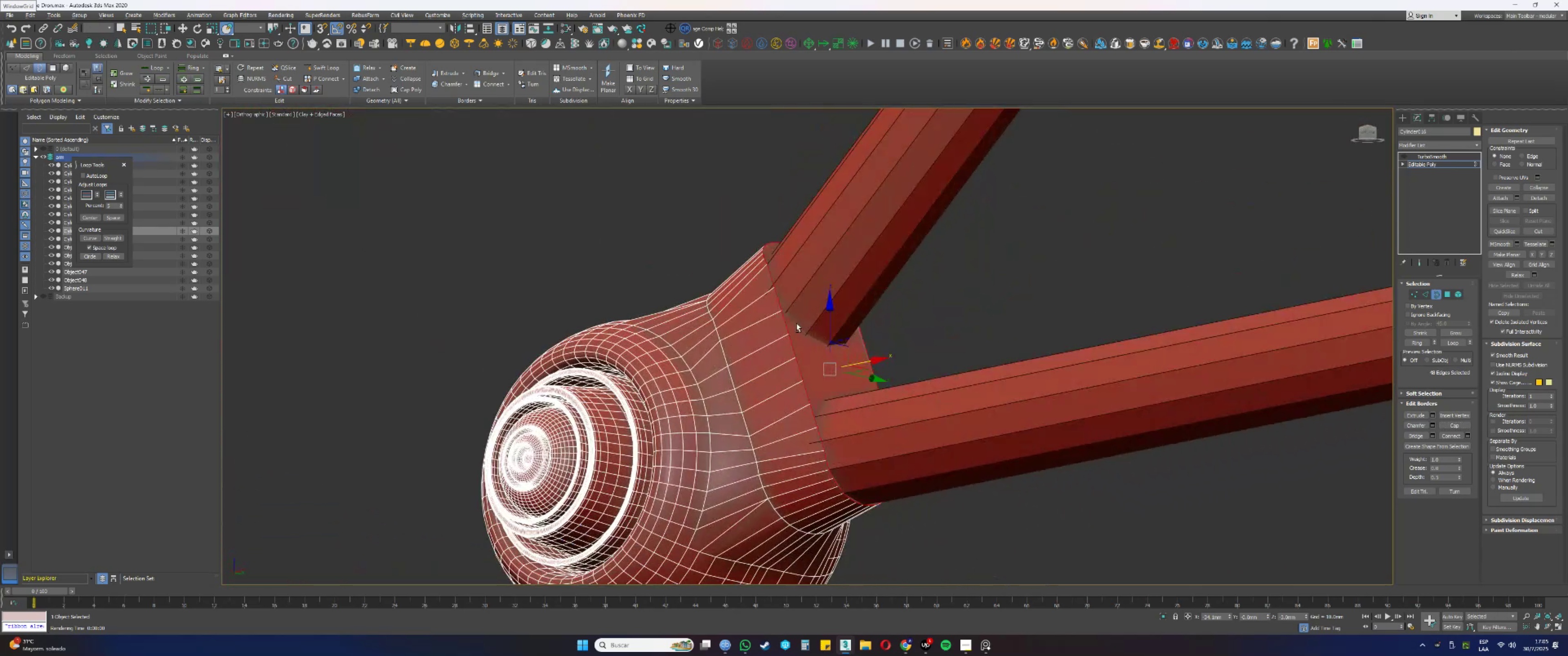 
hold_key(key=AltLeft, duration=0.59)
 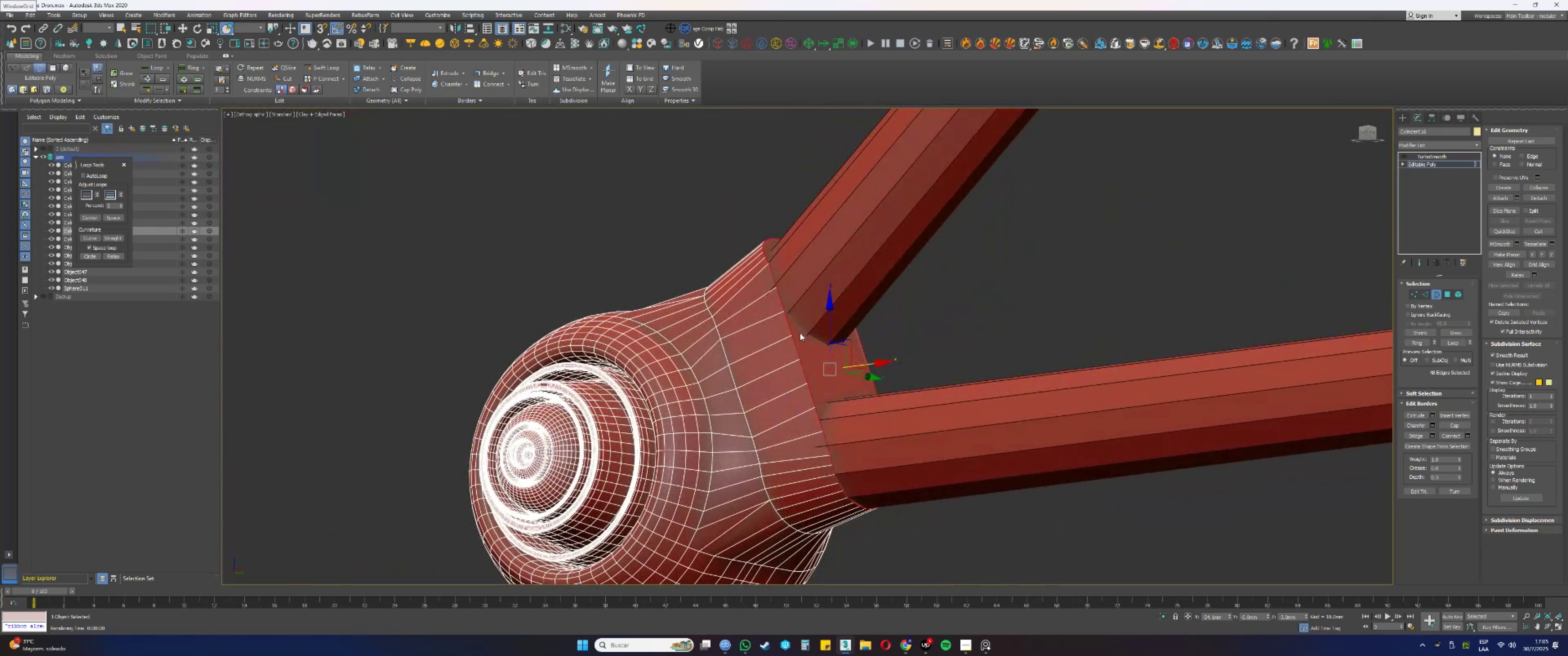 
key(3)
 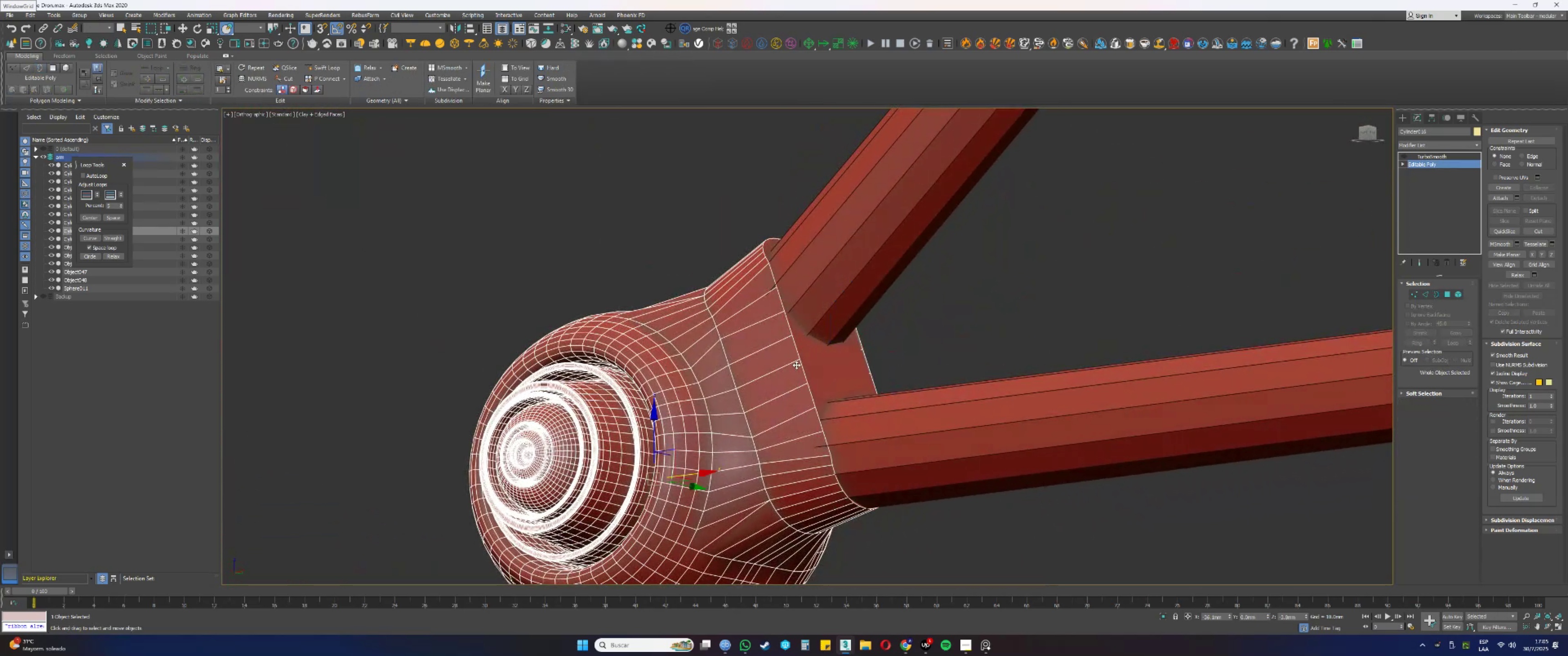 
left_click([790, 364])
 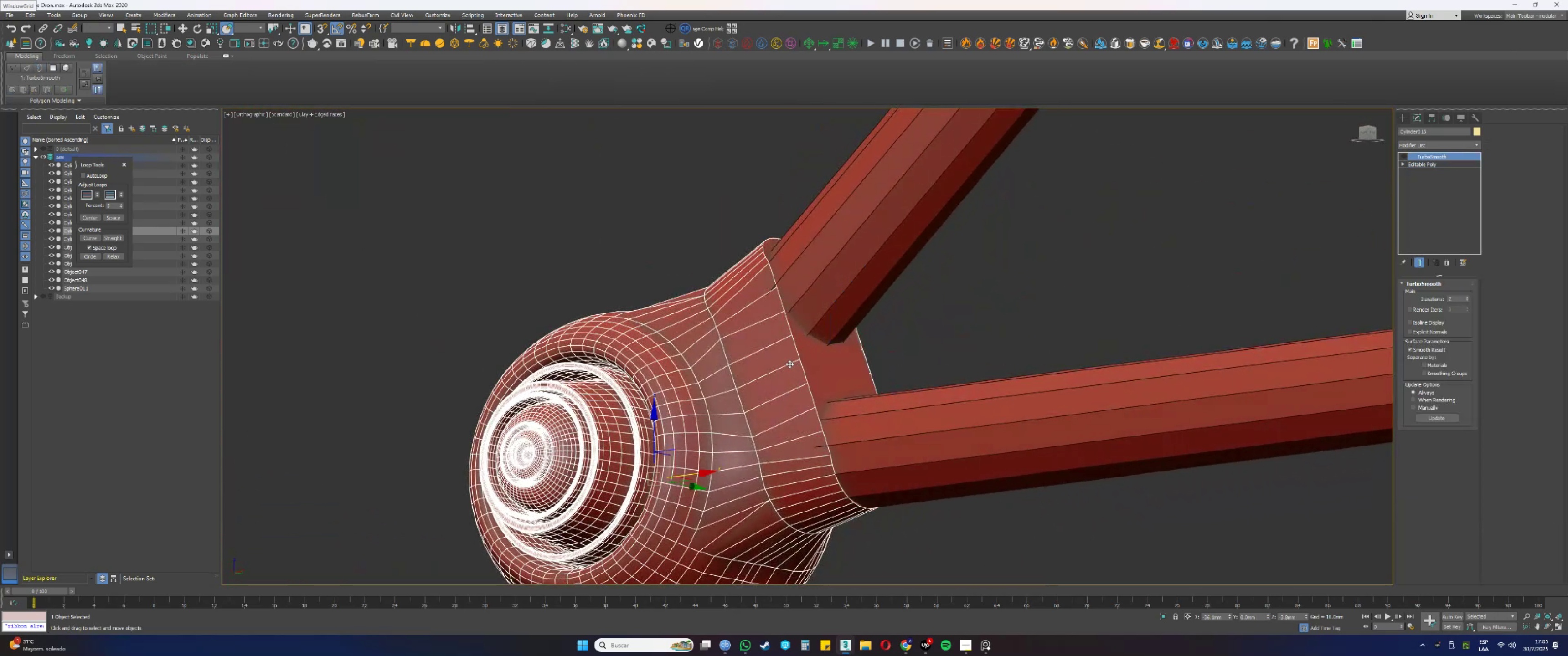 
scroll: coordinate [854, 470], scroll_direction: up, amount: 2.0
 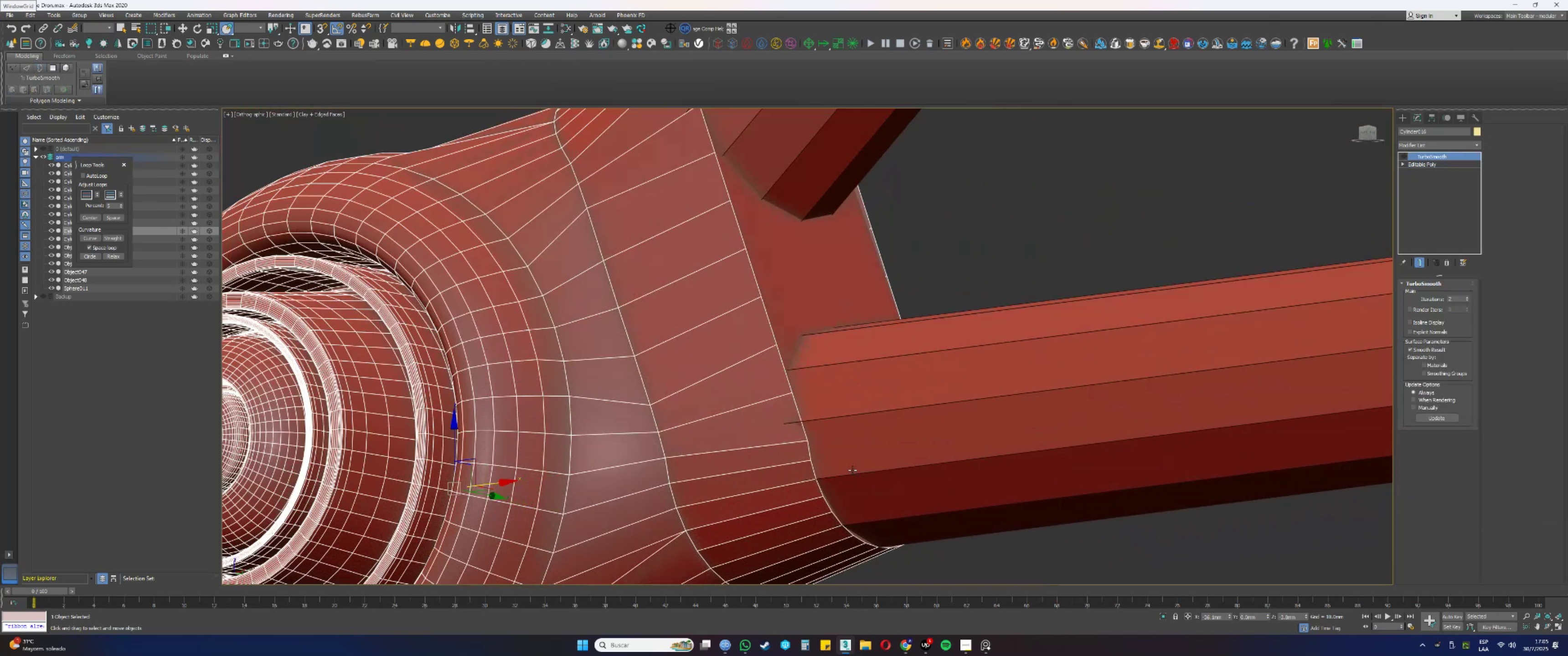 
scroll: coordinate [834, 308], scroll_direction: down, amount: 3.0
 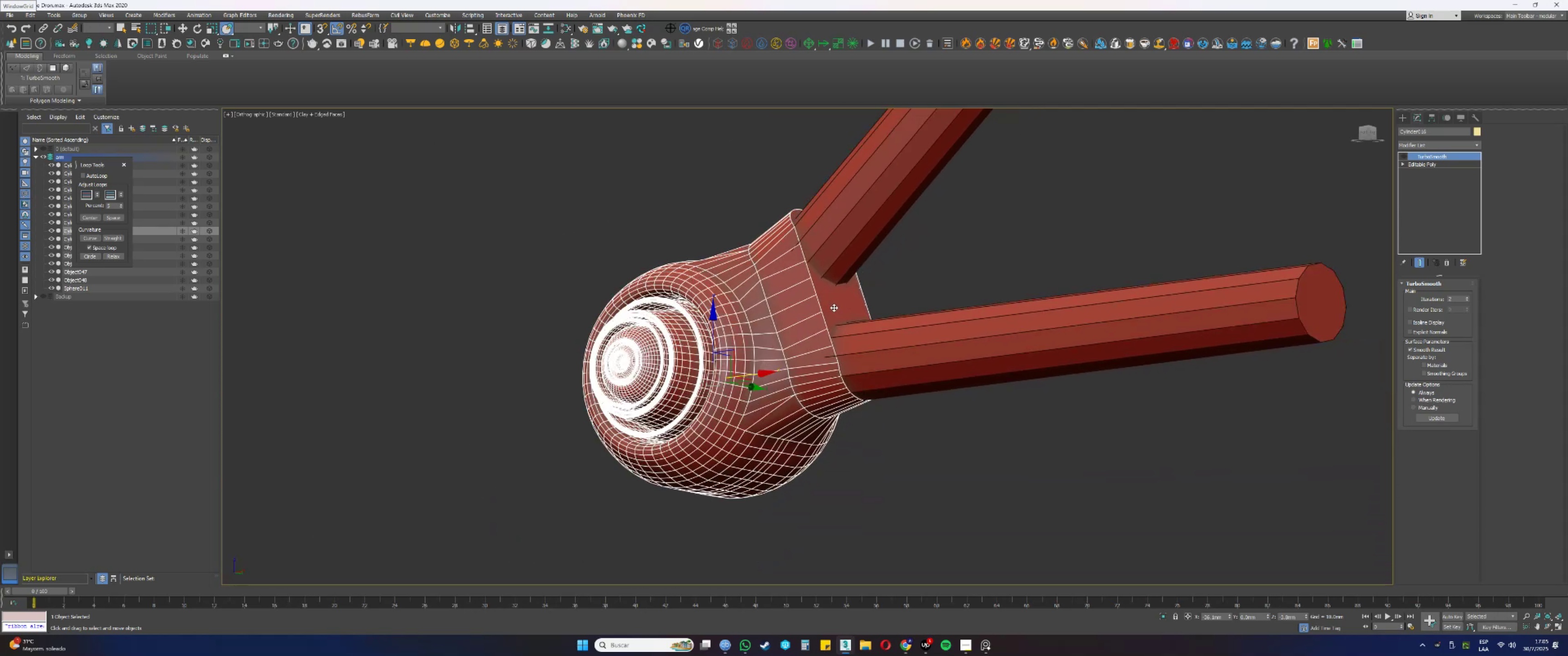 
key(5)
 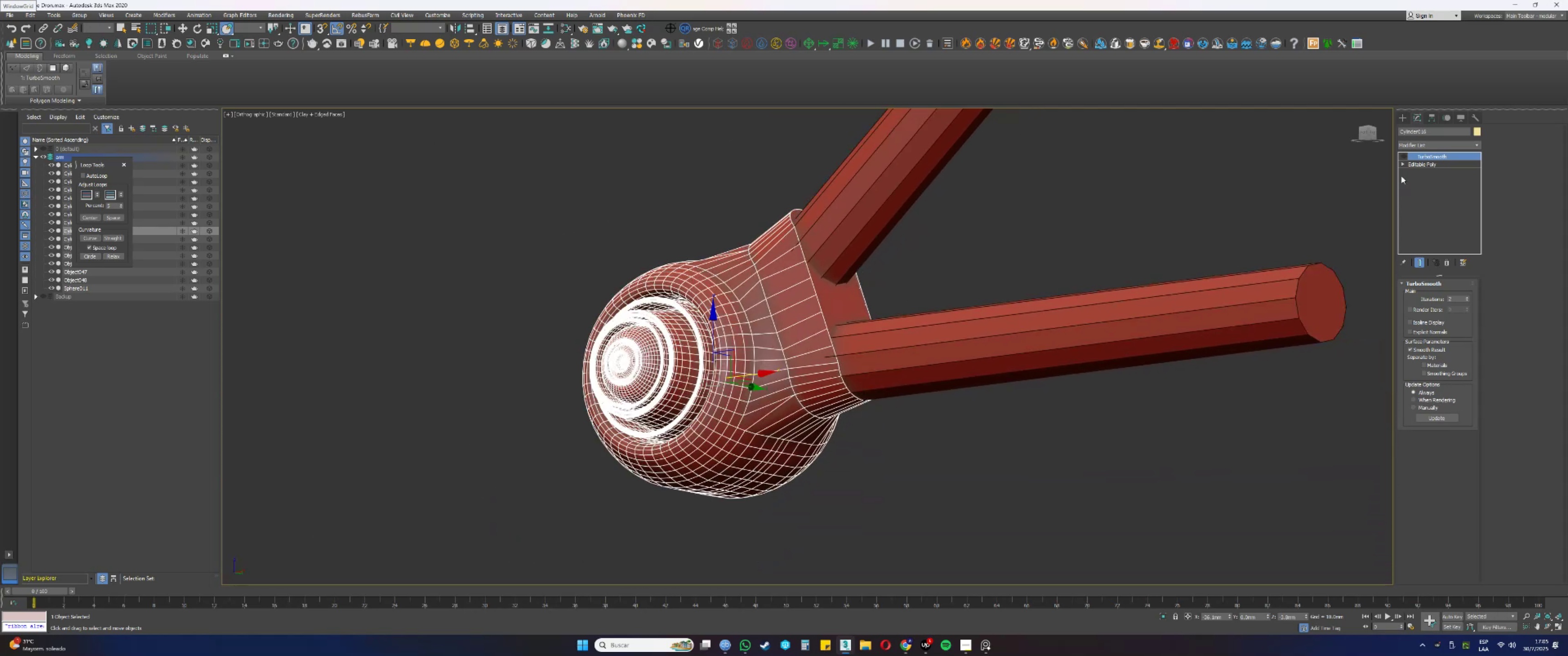 
left_click([1417, 165])
 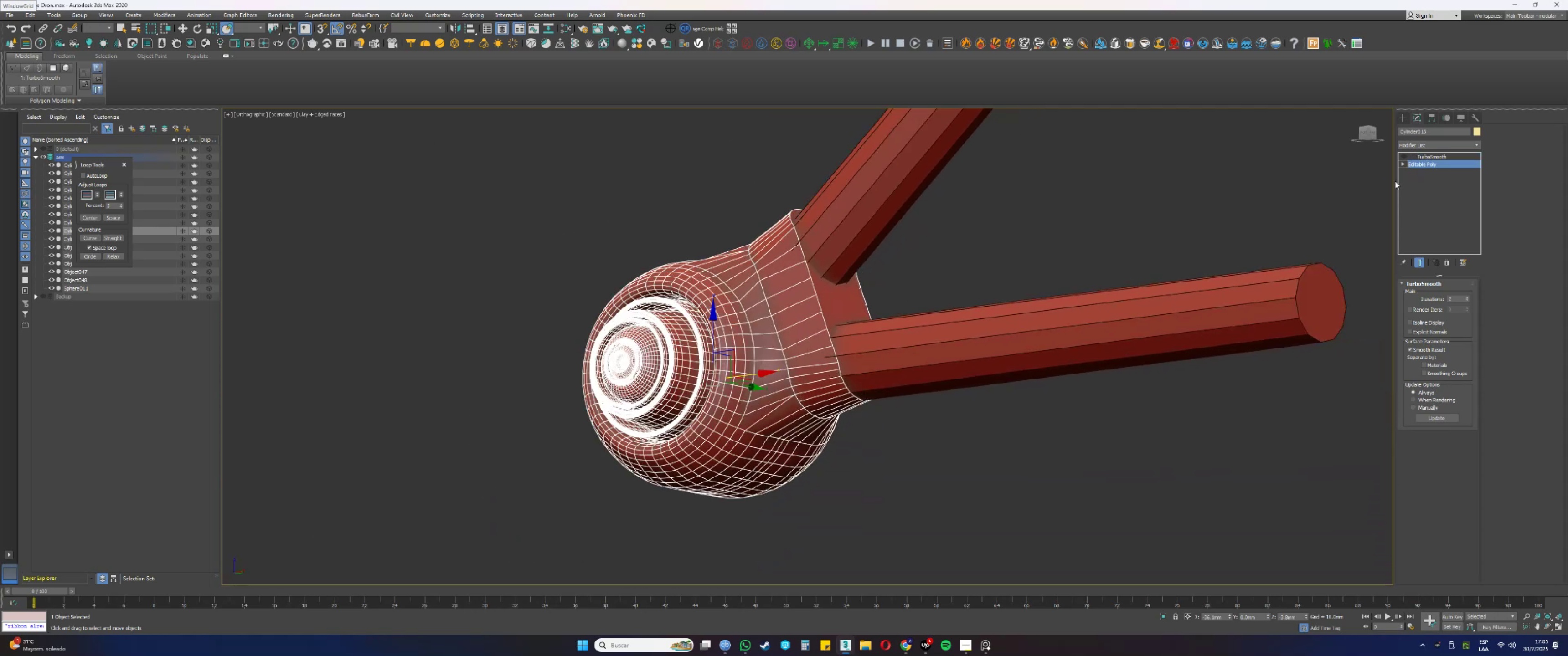 
key(5)
 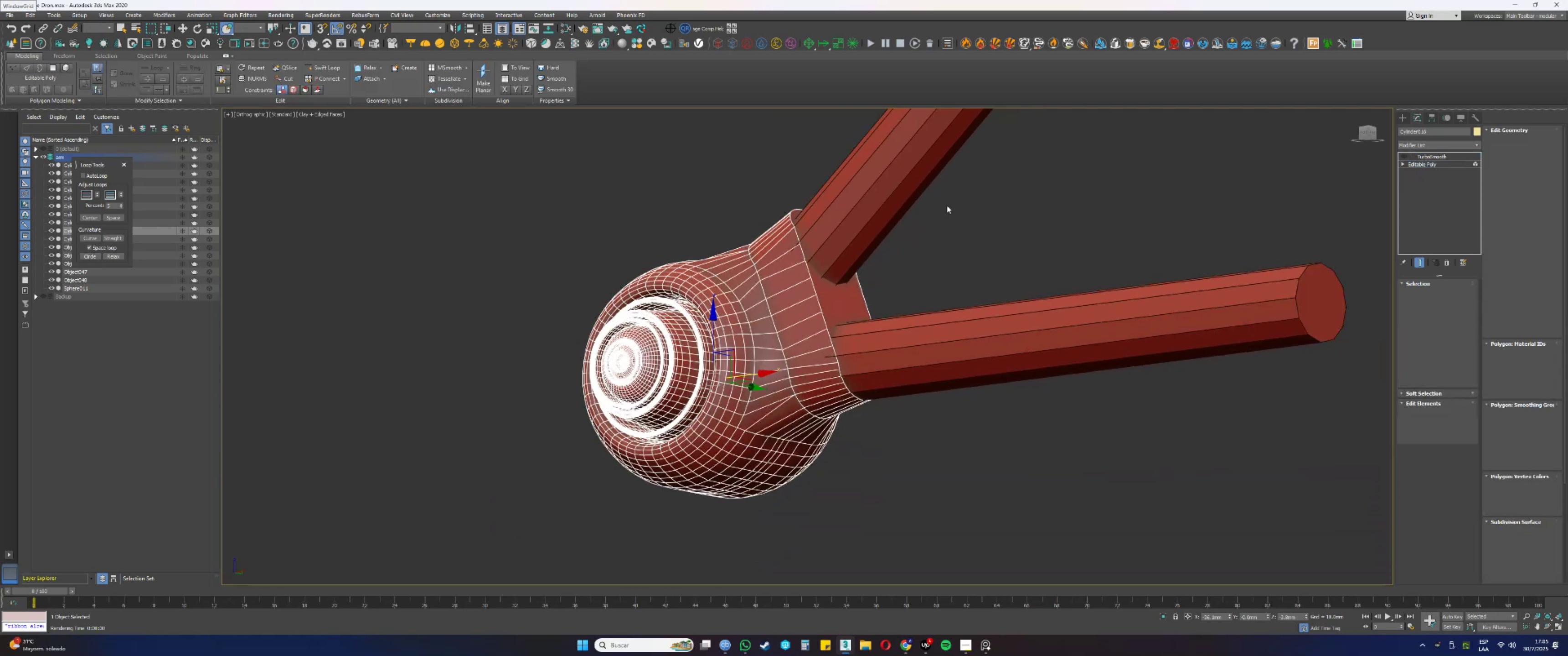 
left_click_drag(start_coordinate=[996, 177], to_coordinate=[530, 592])
 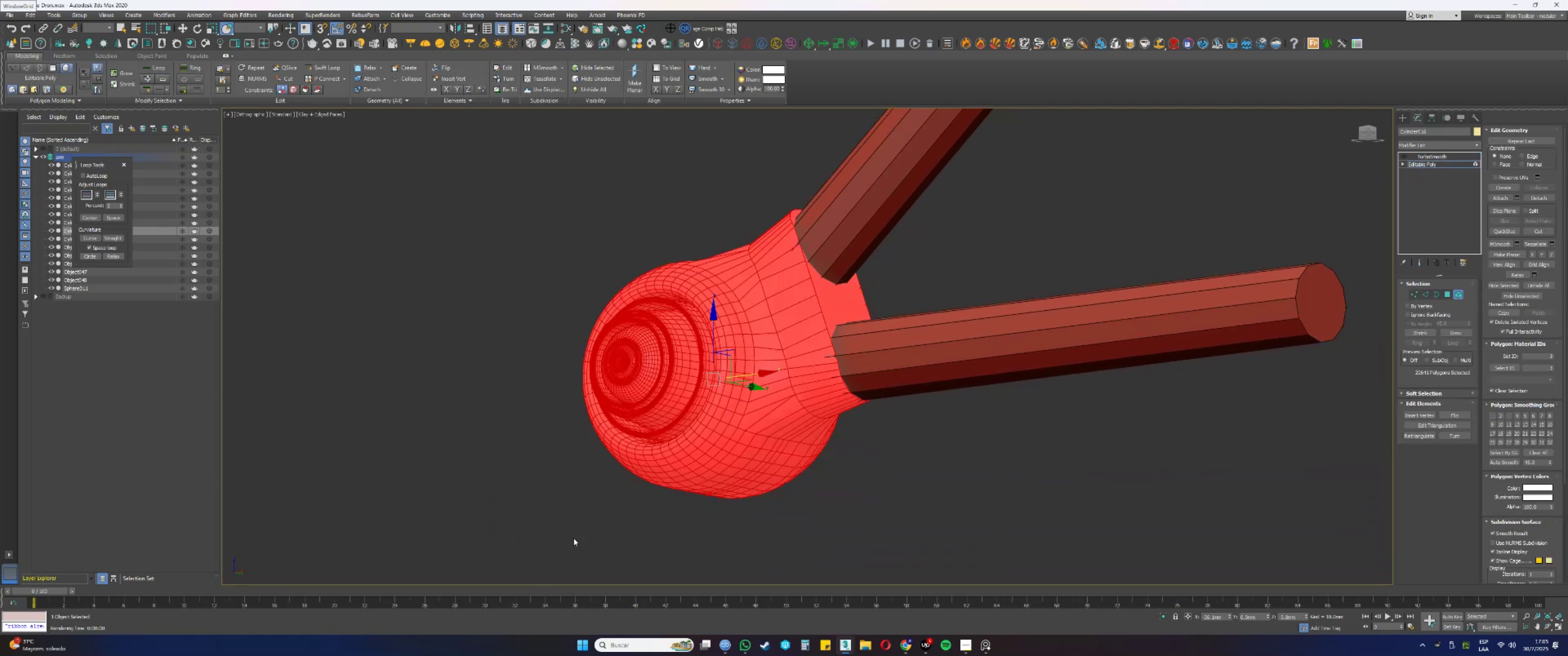 
key(F3)
 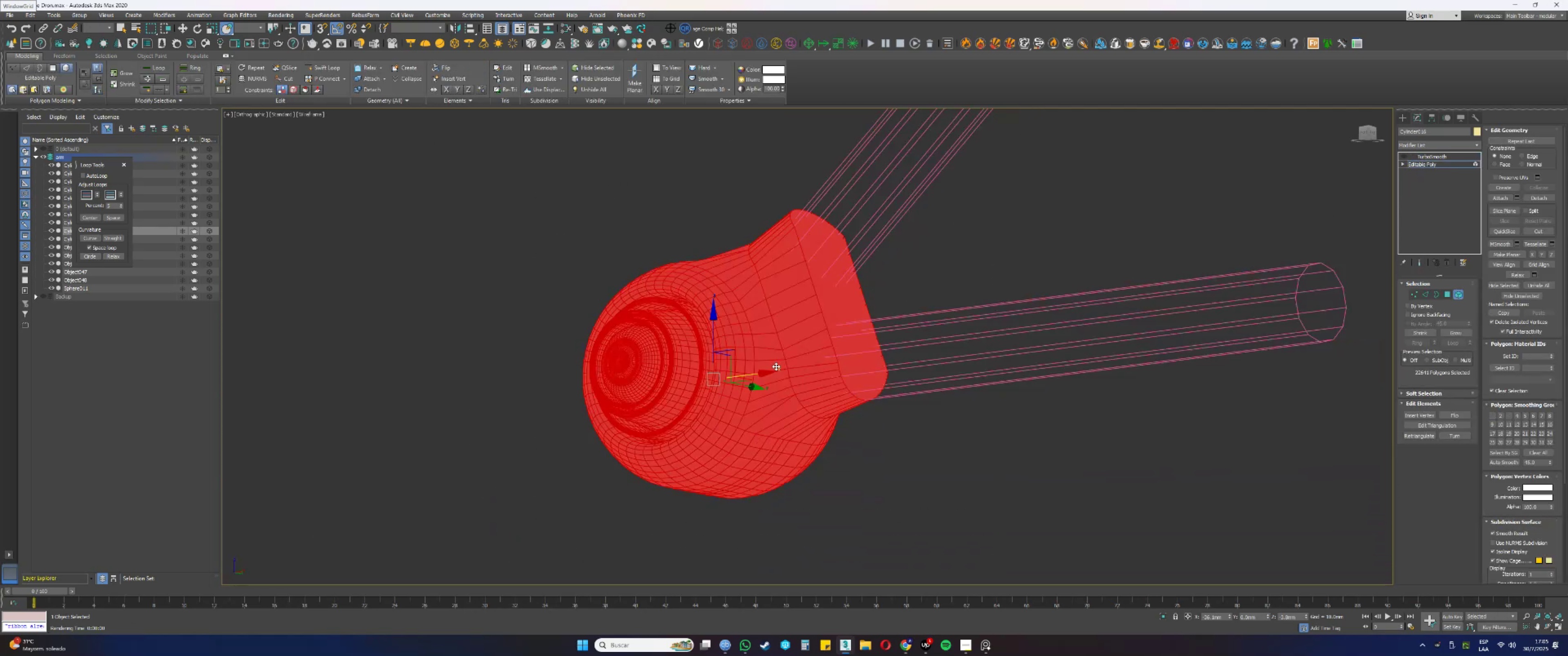 
key(F3)
 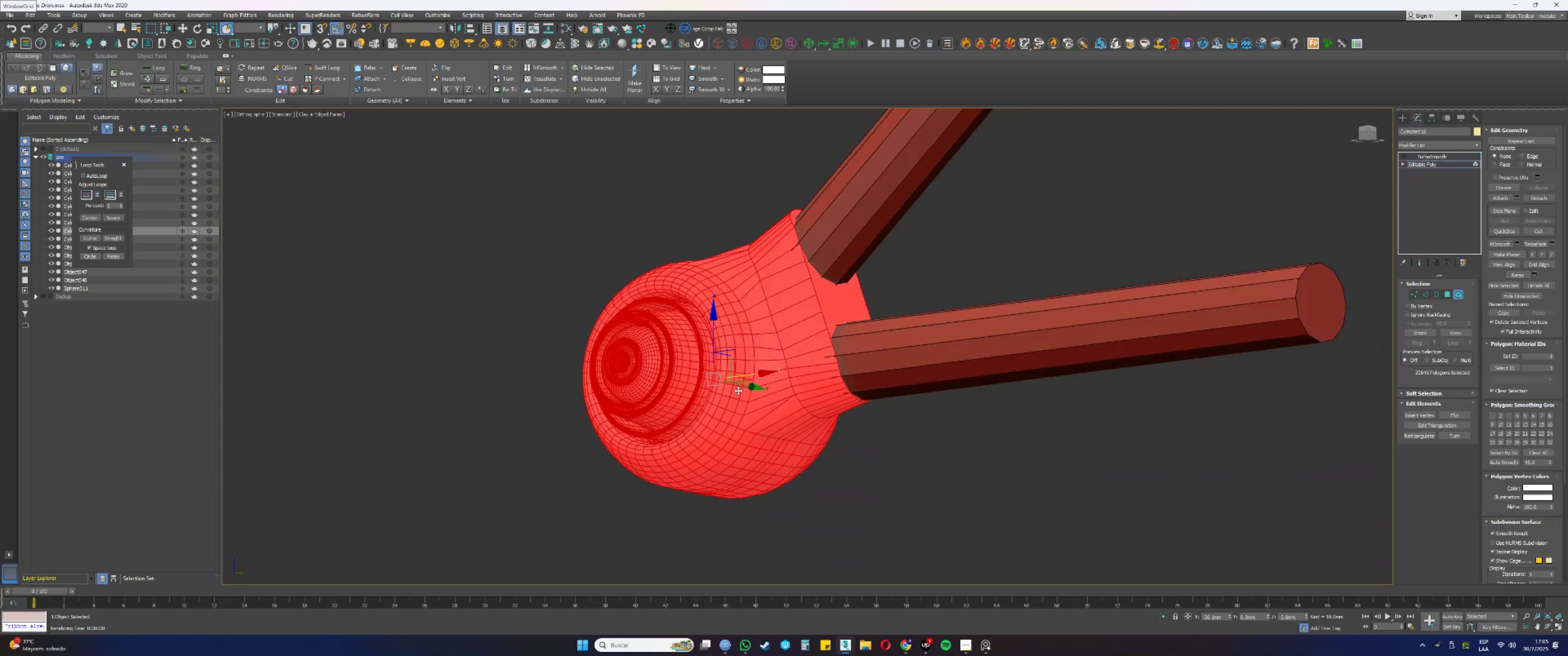 
scroll: coordinate [768, 328], scroll_direction: up, amount: 3.0
 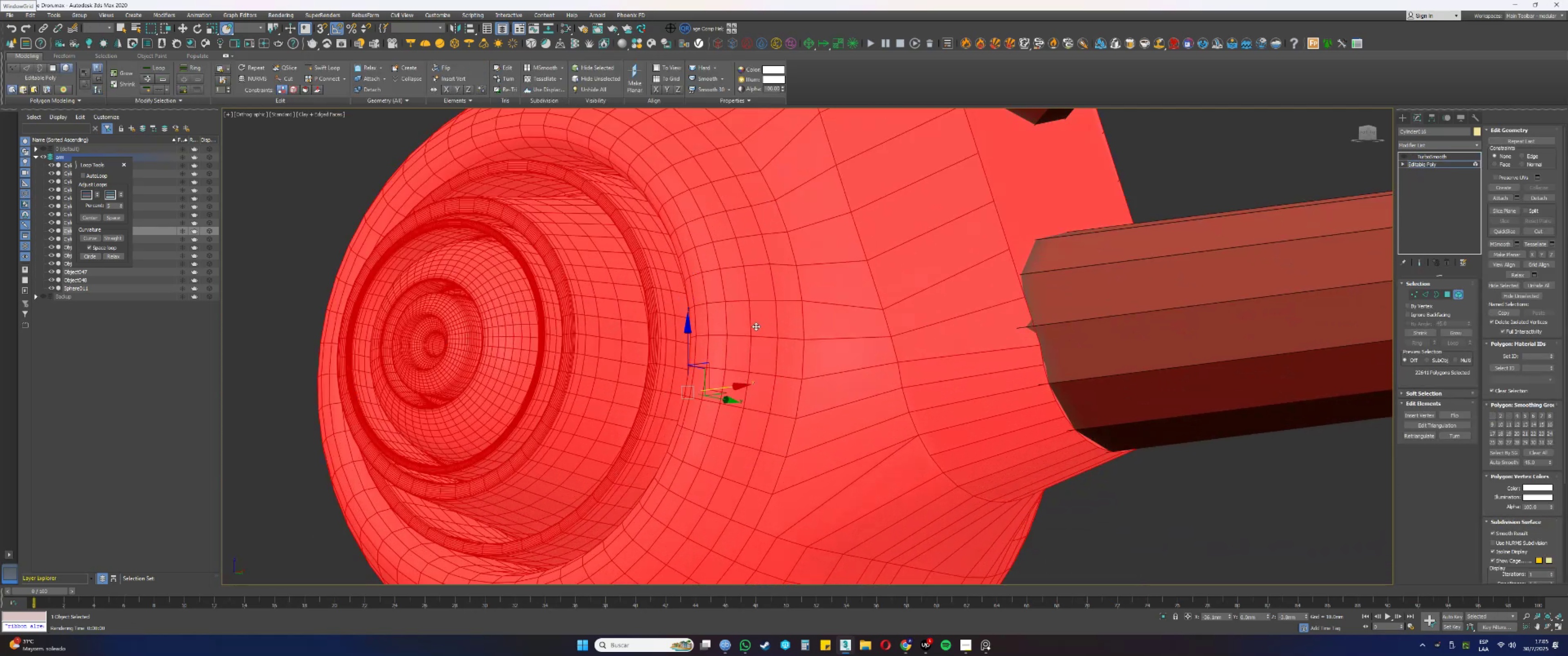 
hold_key(key=AltLeft, duration=0.46)
 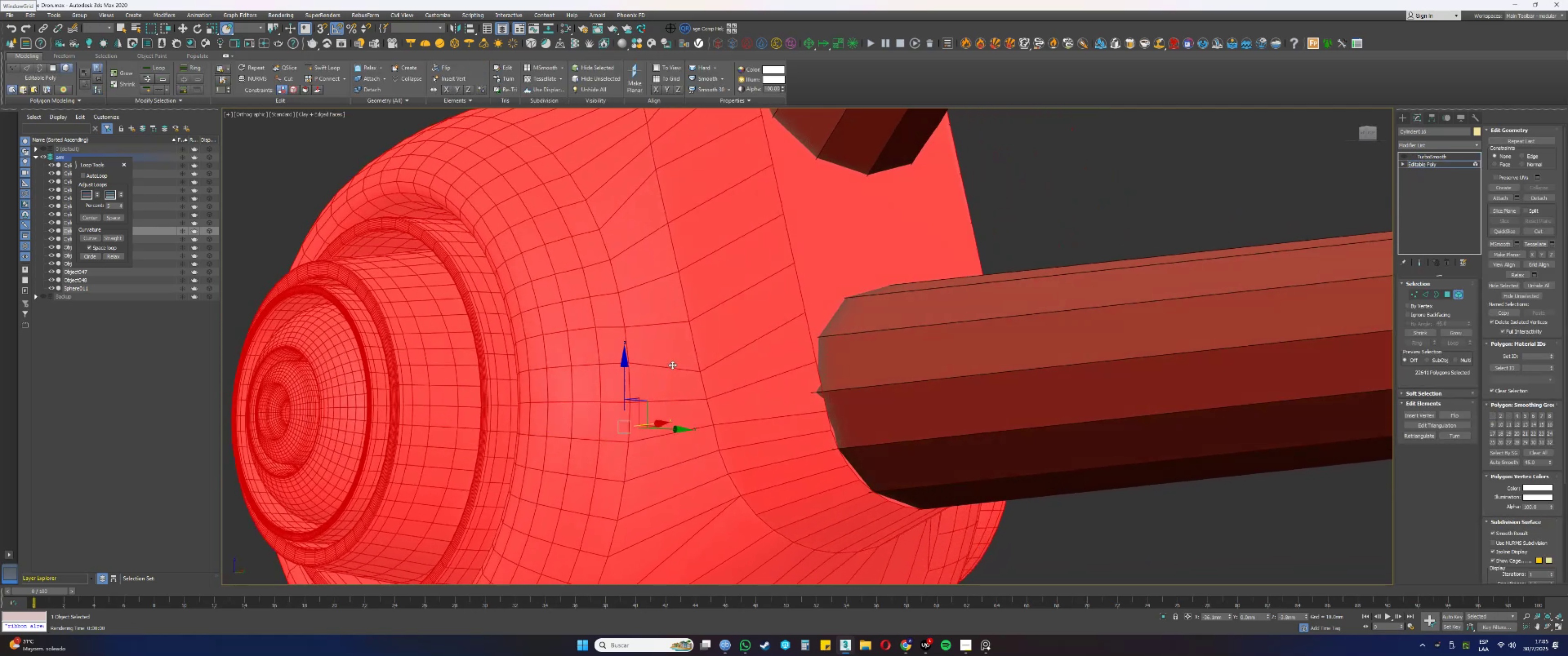 
hold_key(key=AltLeft, duration=0.6)
 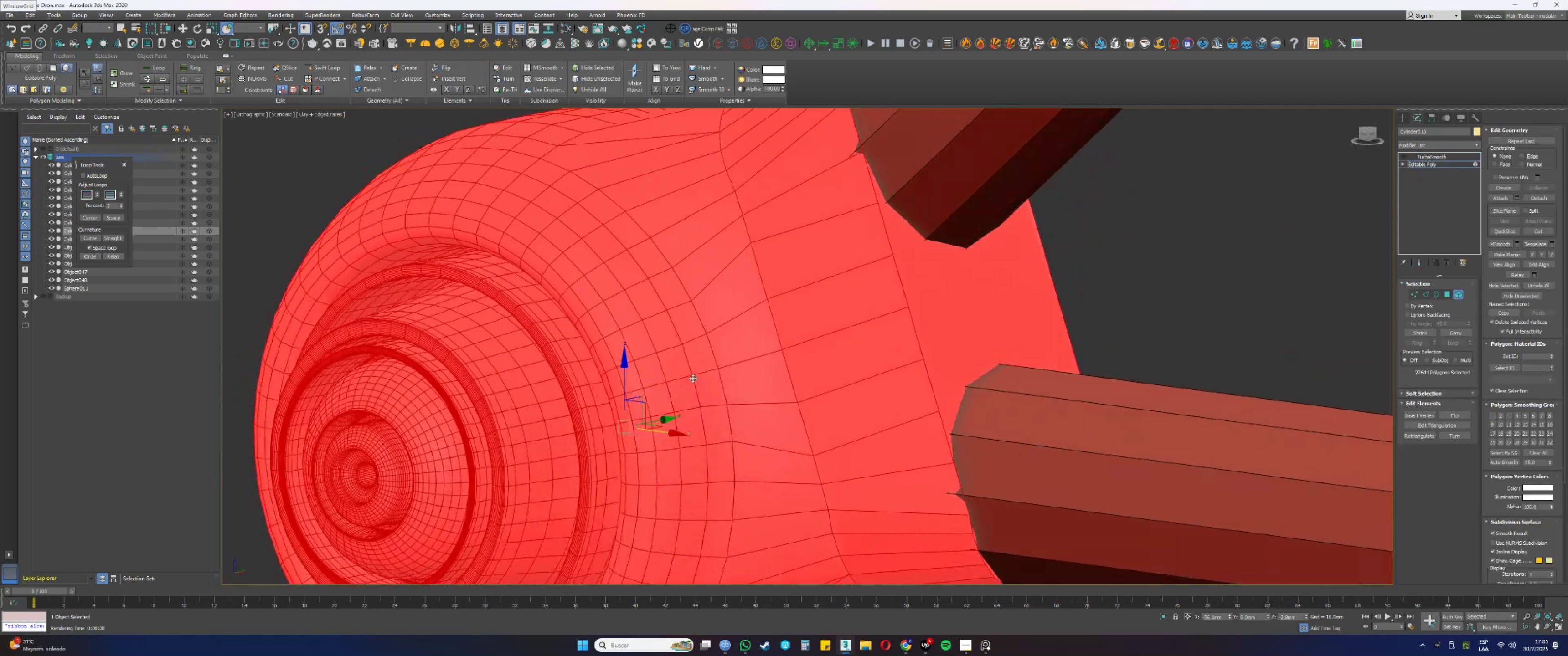 
scroll: coordinate [694, 377], scroll_direction: down, amount: 1.0
 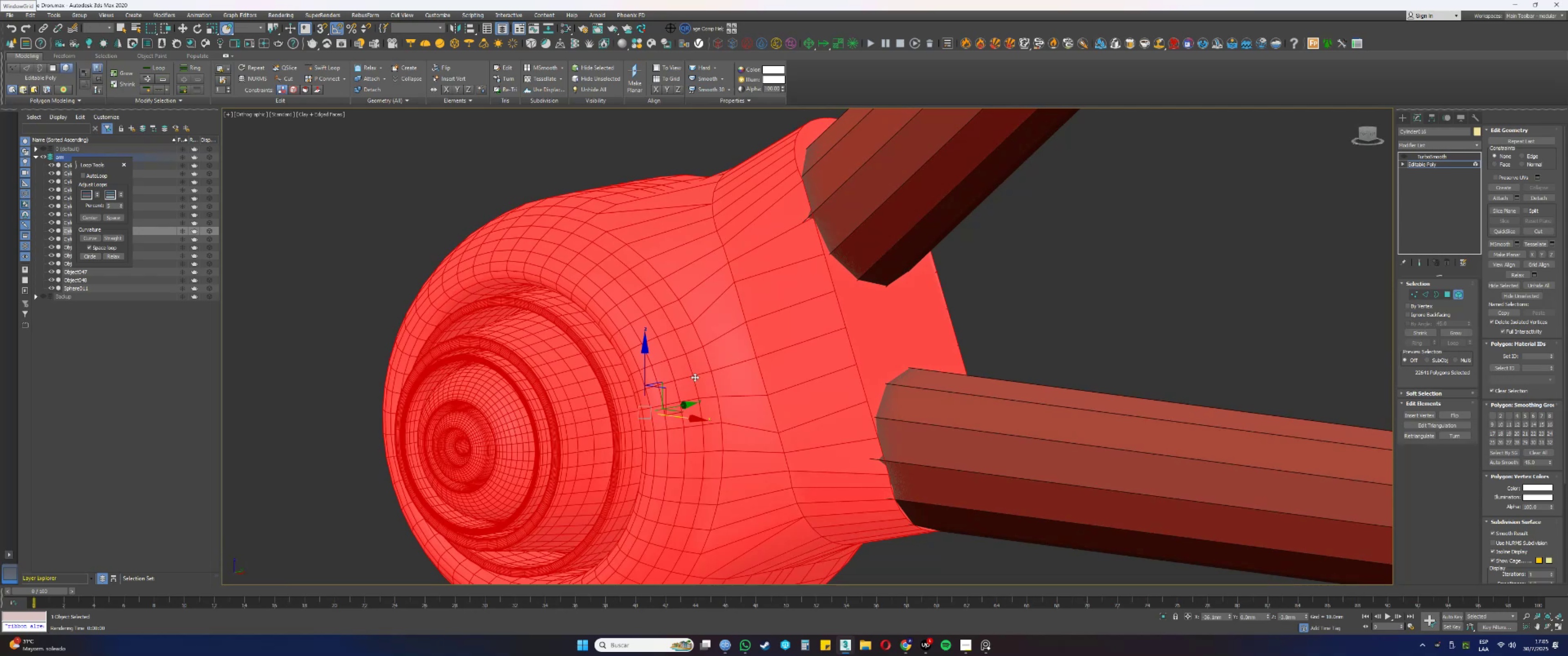 
hold_key(key=AltLeft, duration=0.36)
 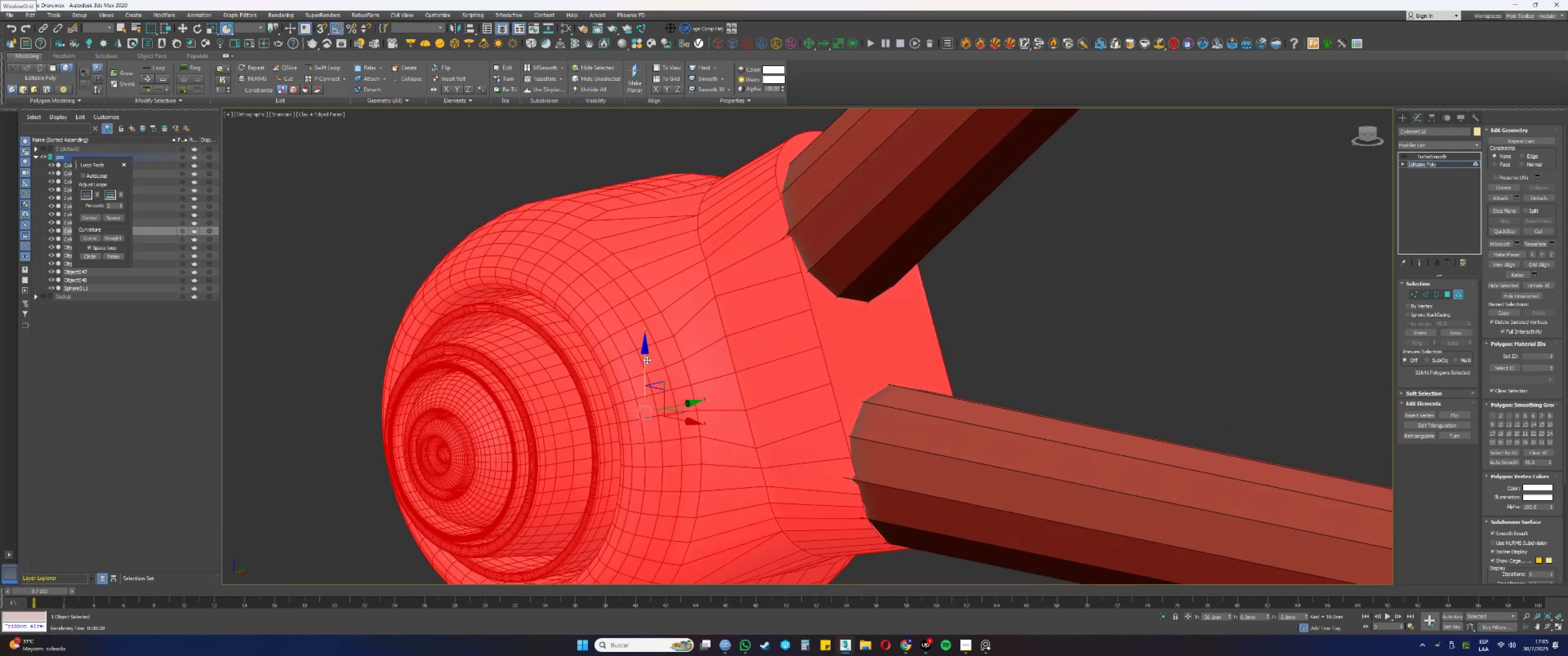 
left_click_drag(start_coordinate=[646, 359], to_coordinate=[645, 369])
 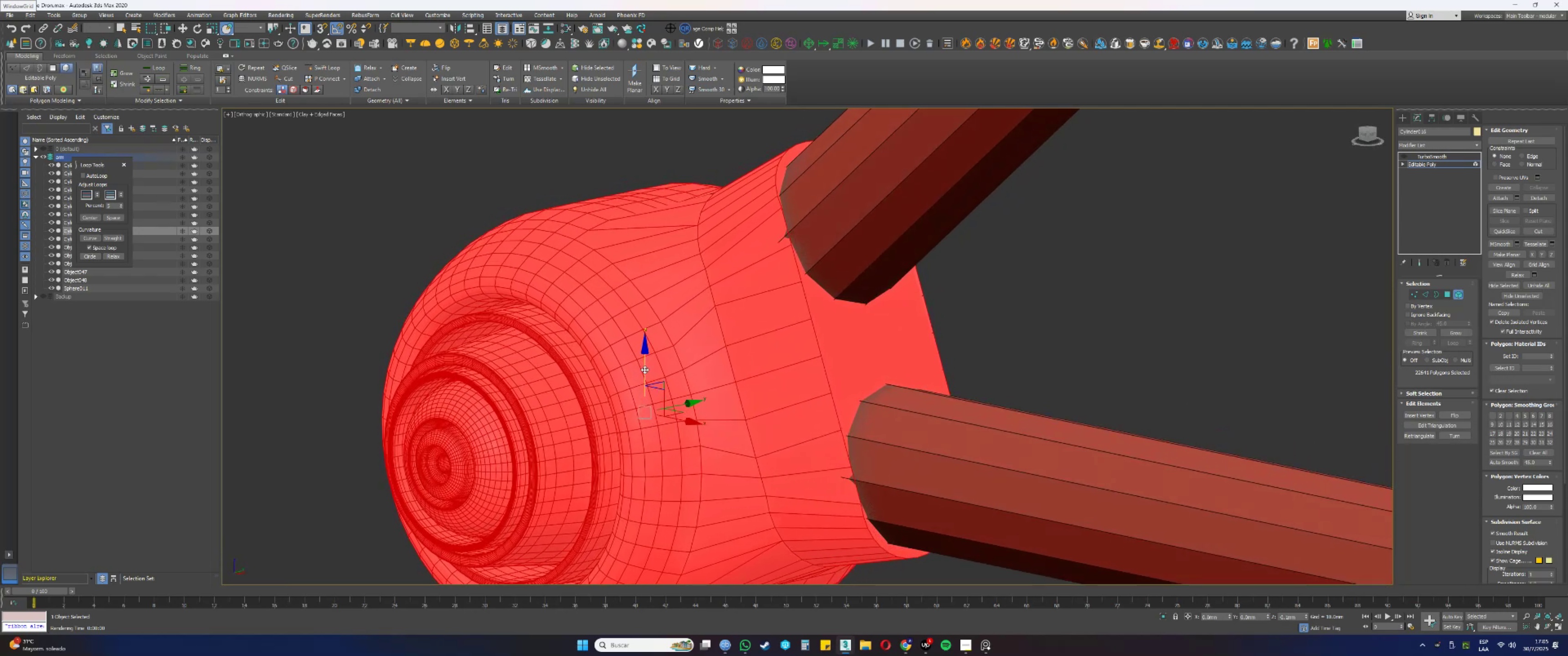 
hold_key(key=AltLeft, duration=1.53)
 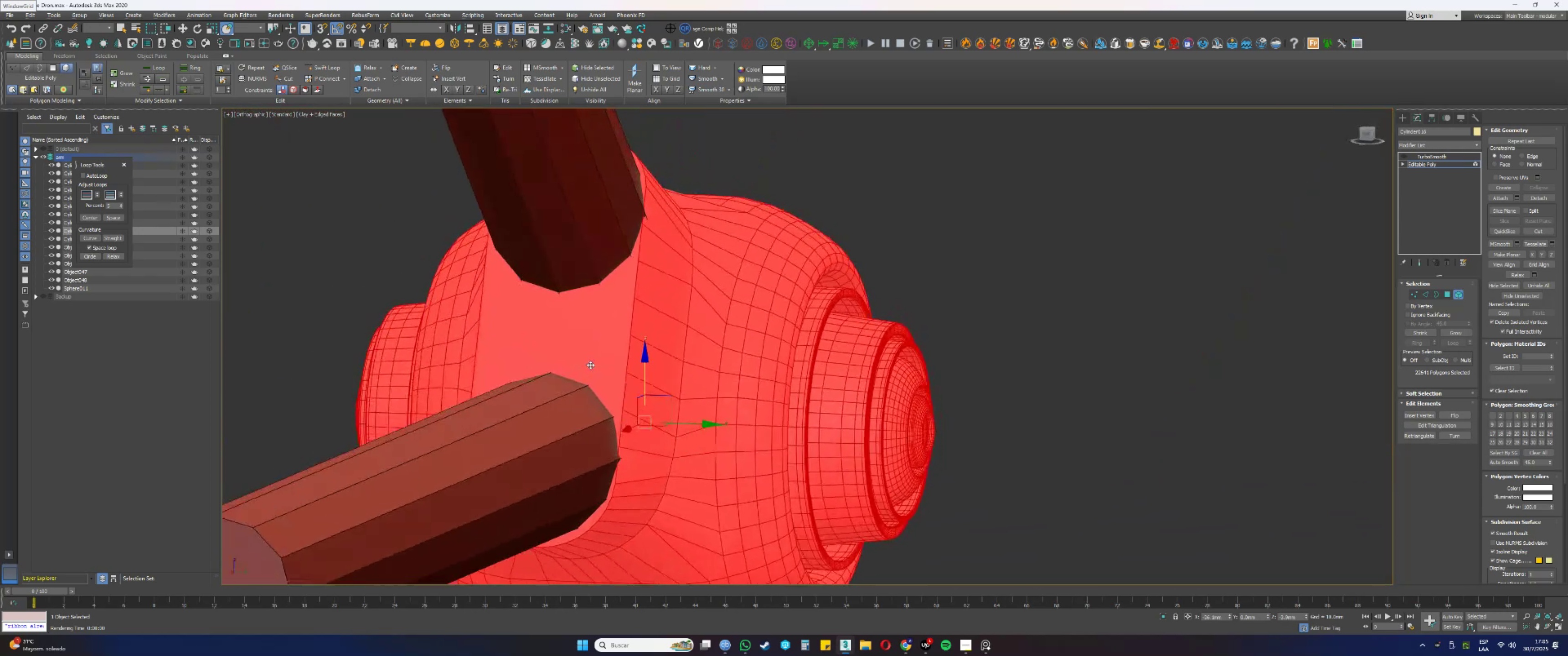 
hold_key(key=AltLeft, duration=1.53)
 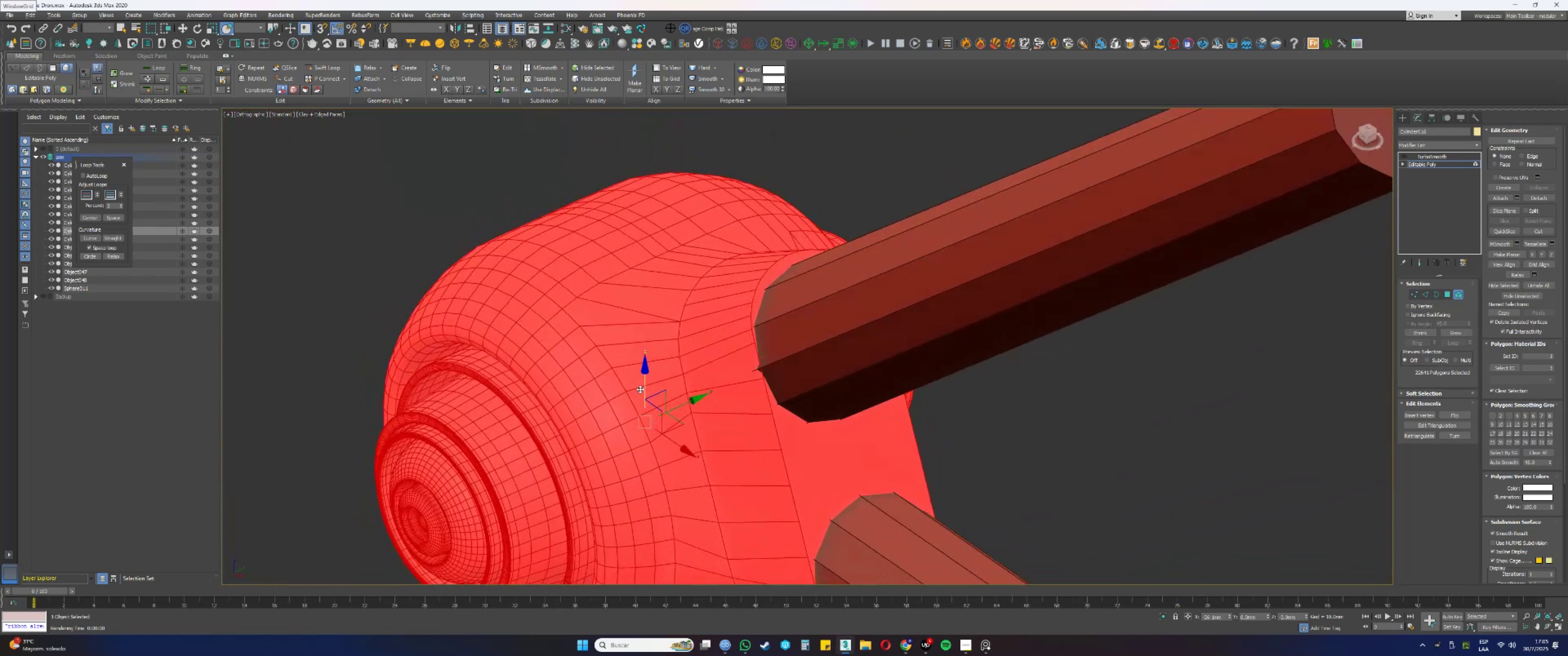 
hold_key(key=AltLeft, duration=0.8)
 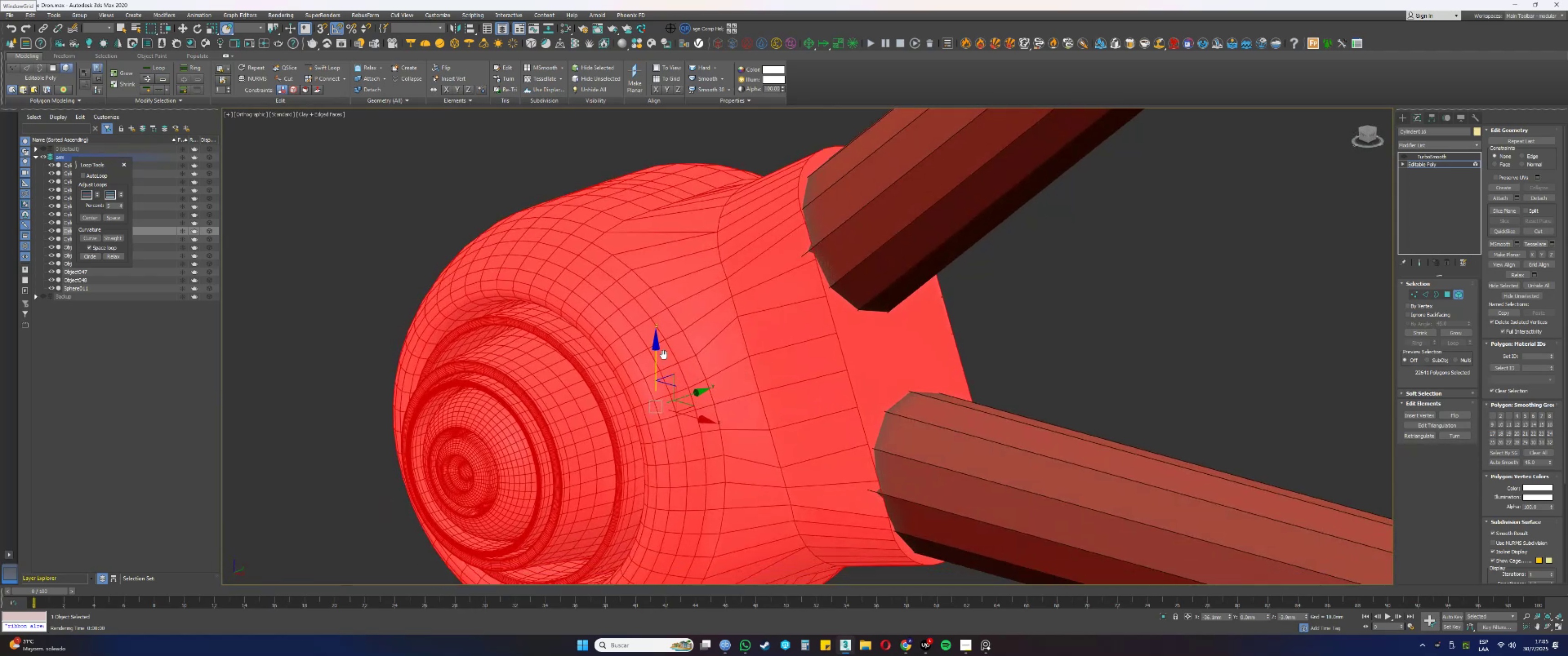 
key(5)
 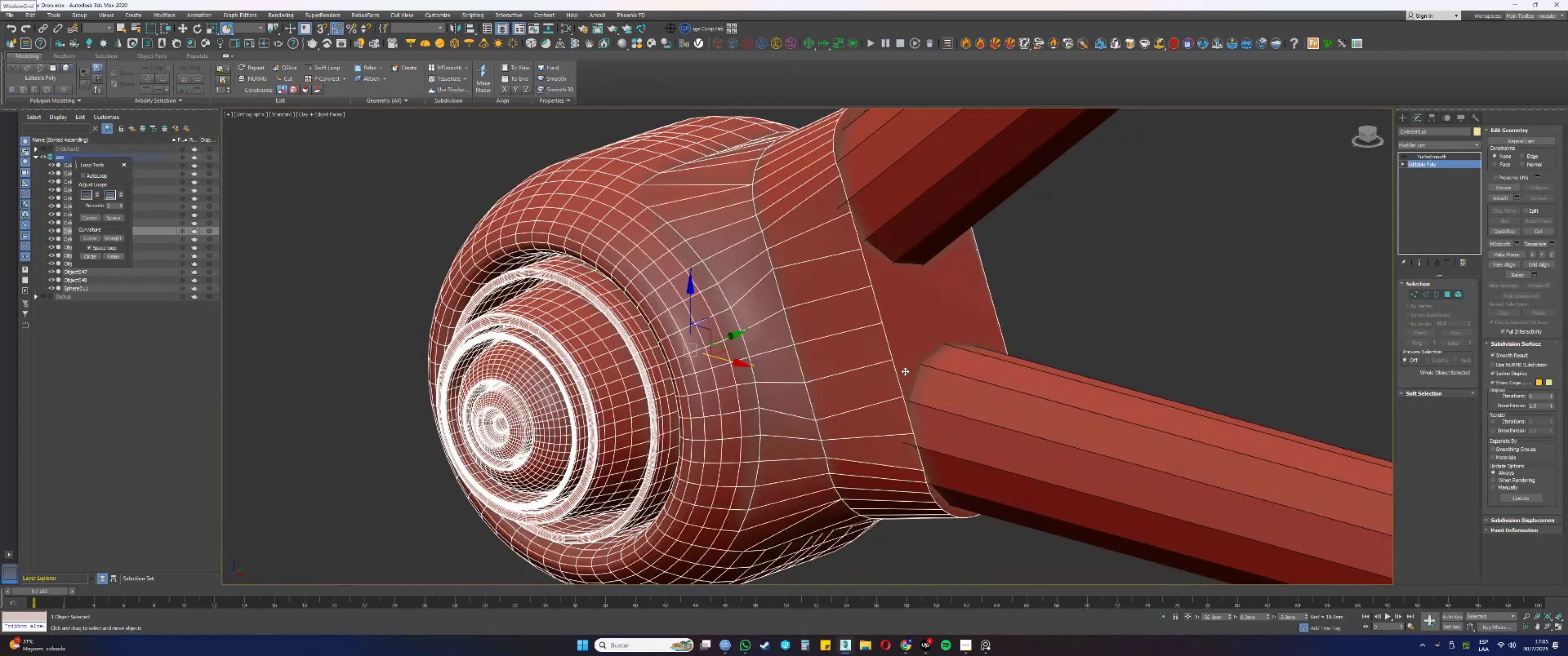 
left_click([979, 406])
 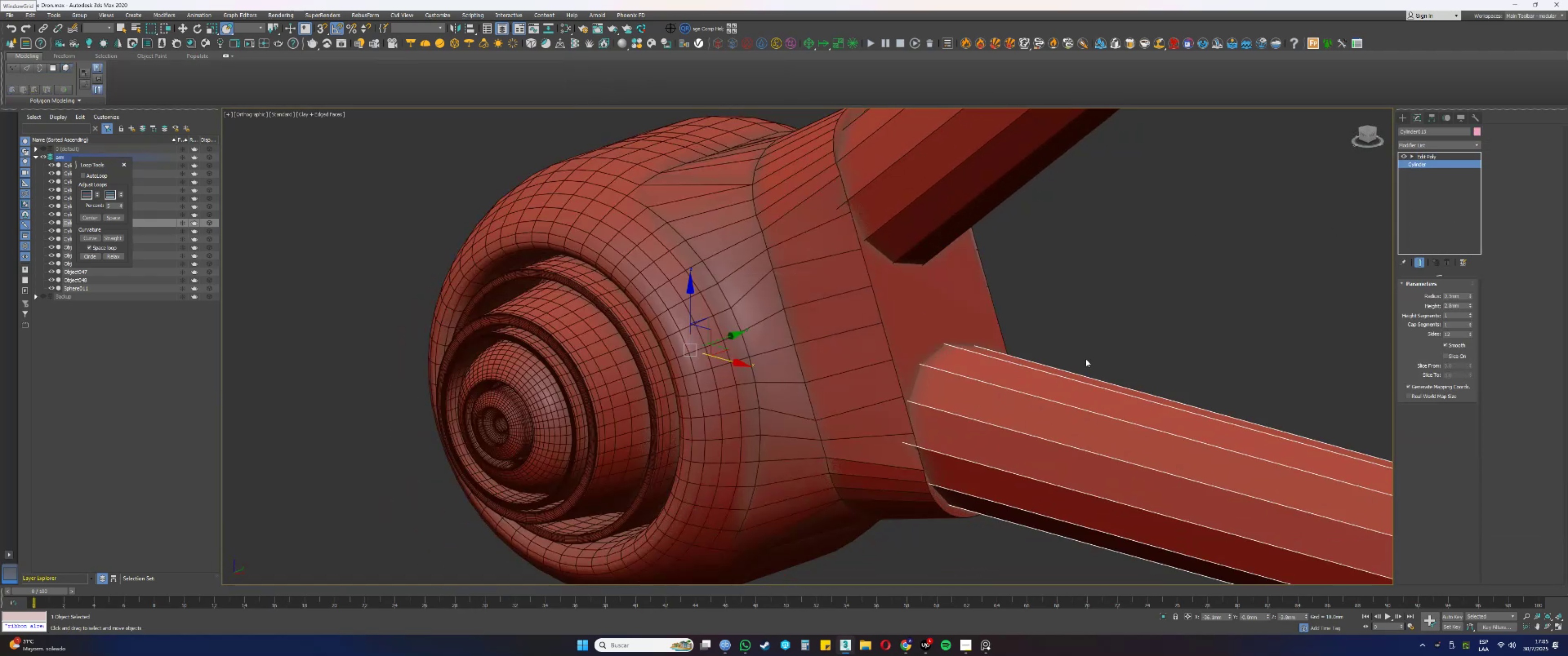 
left_click_drag(start_coordinate=[1464, 296], to_coordinate=[1413, 289])
 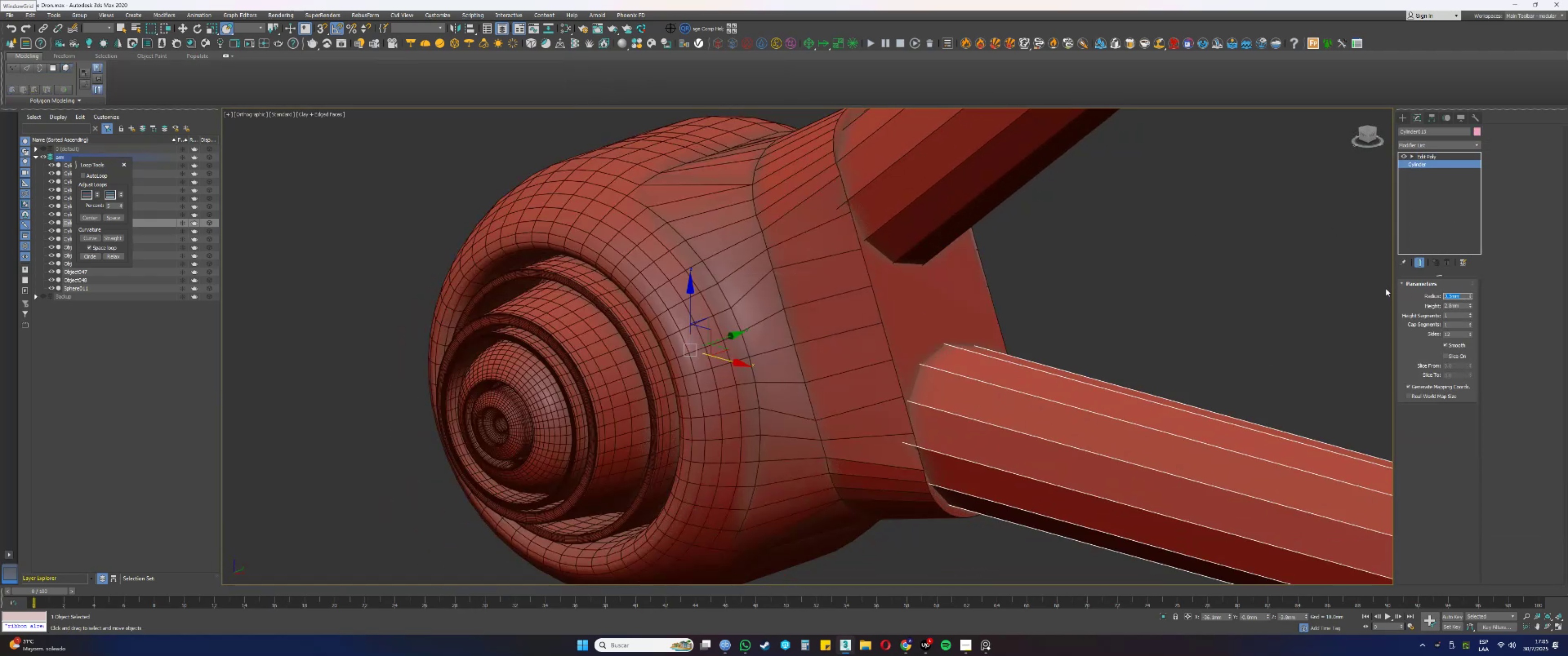 
key(NumpadDecimal)
 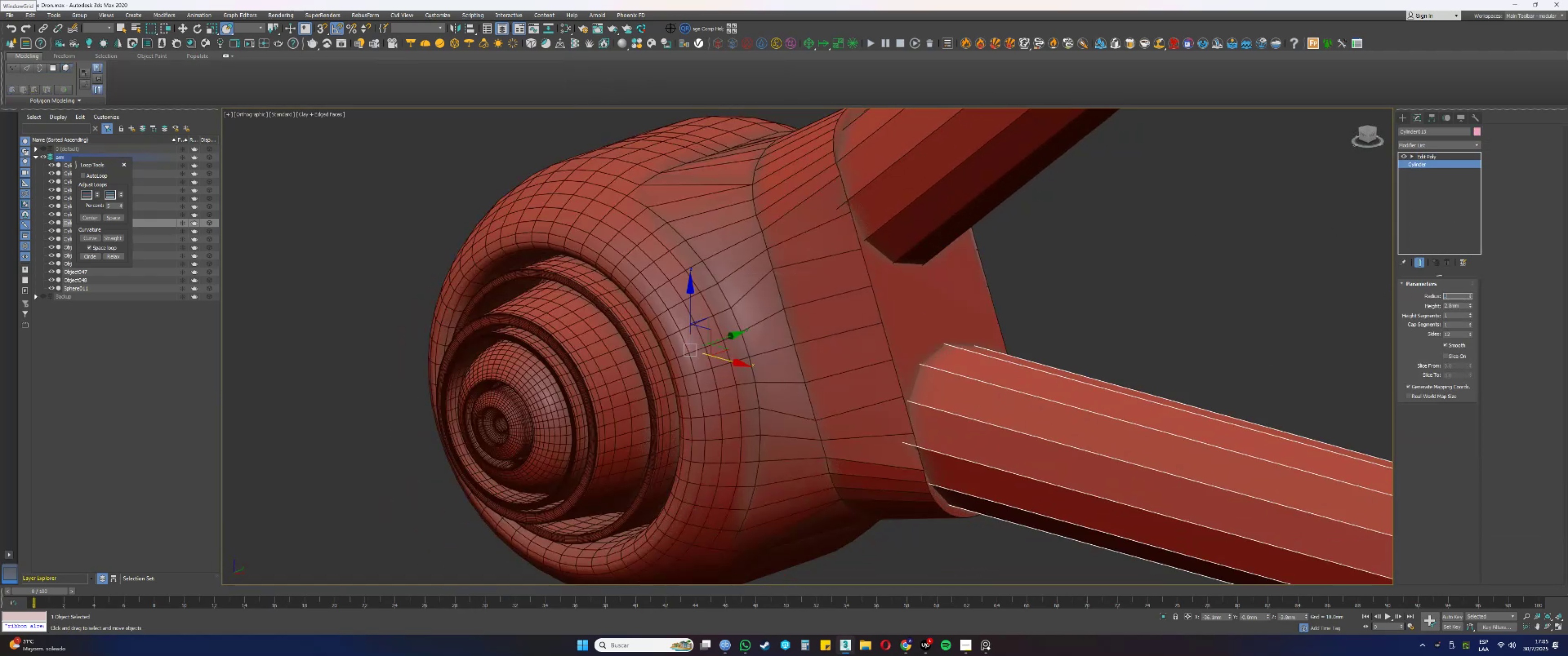 
key(Numpad4)
 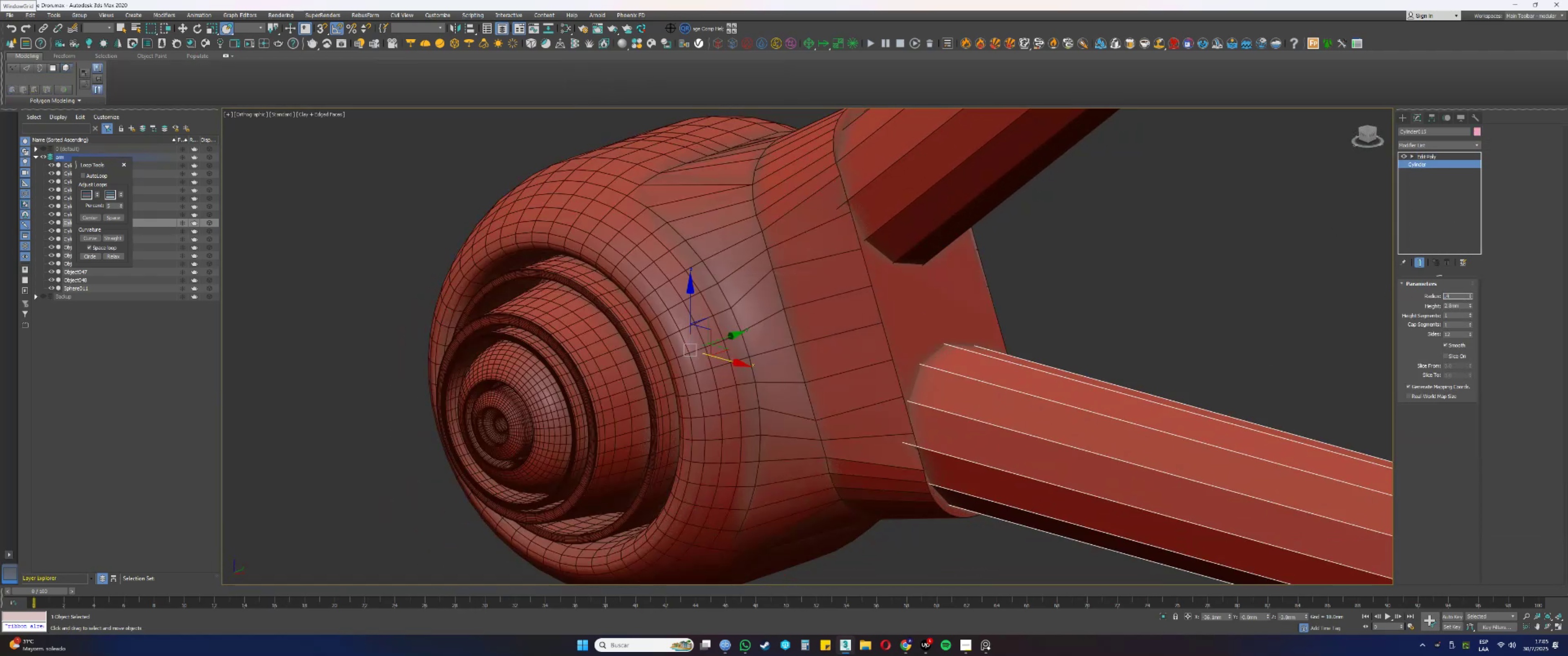 
key(NumpadEnter)
 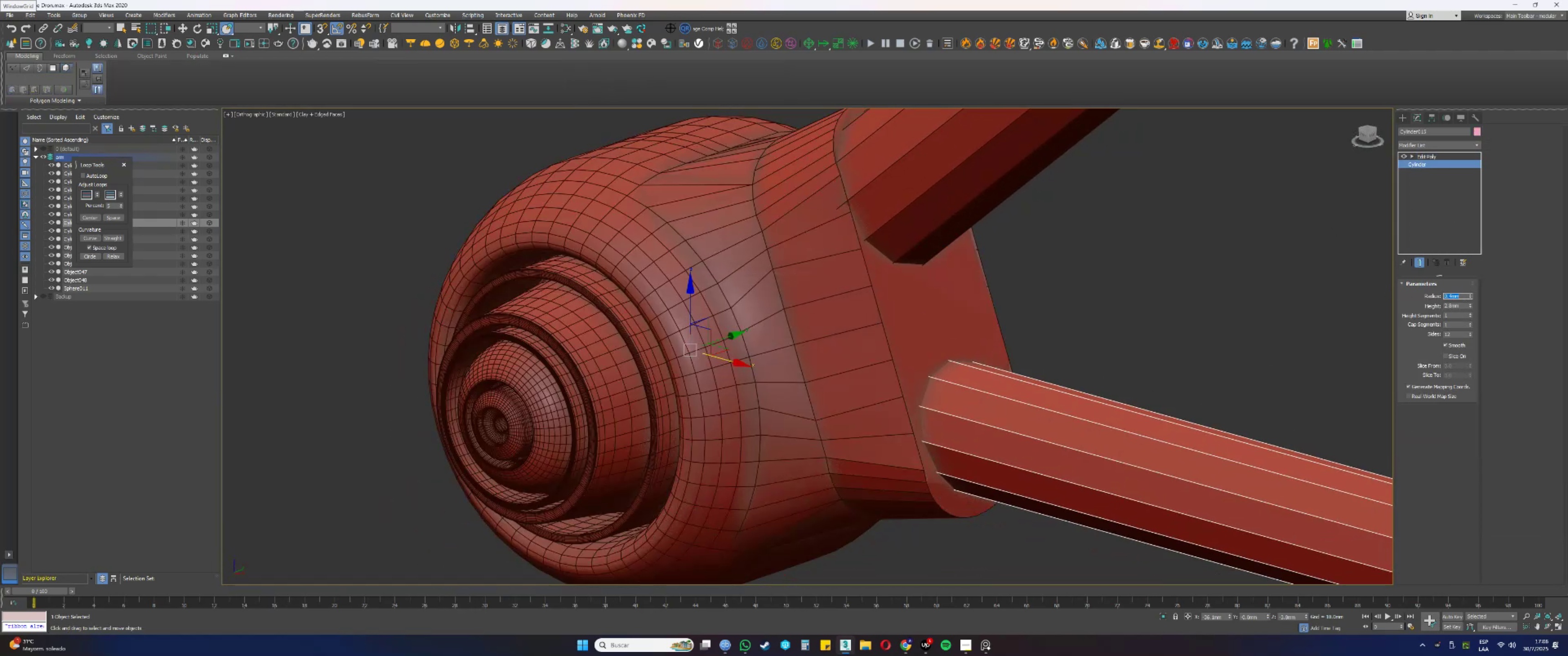 
key(NumpadDecimal)
 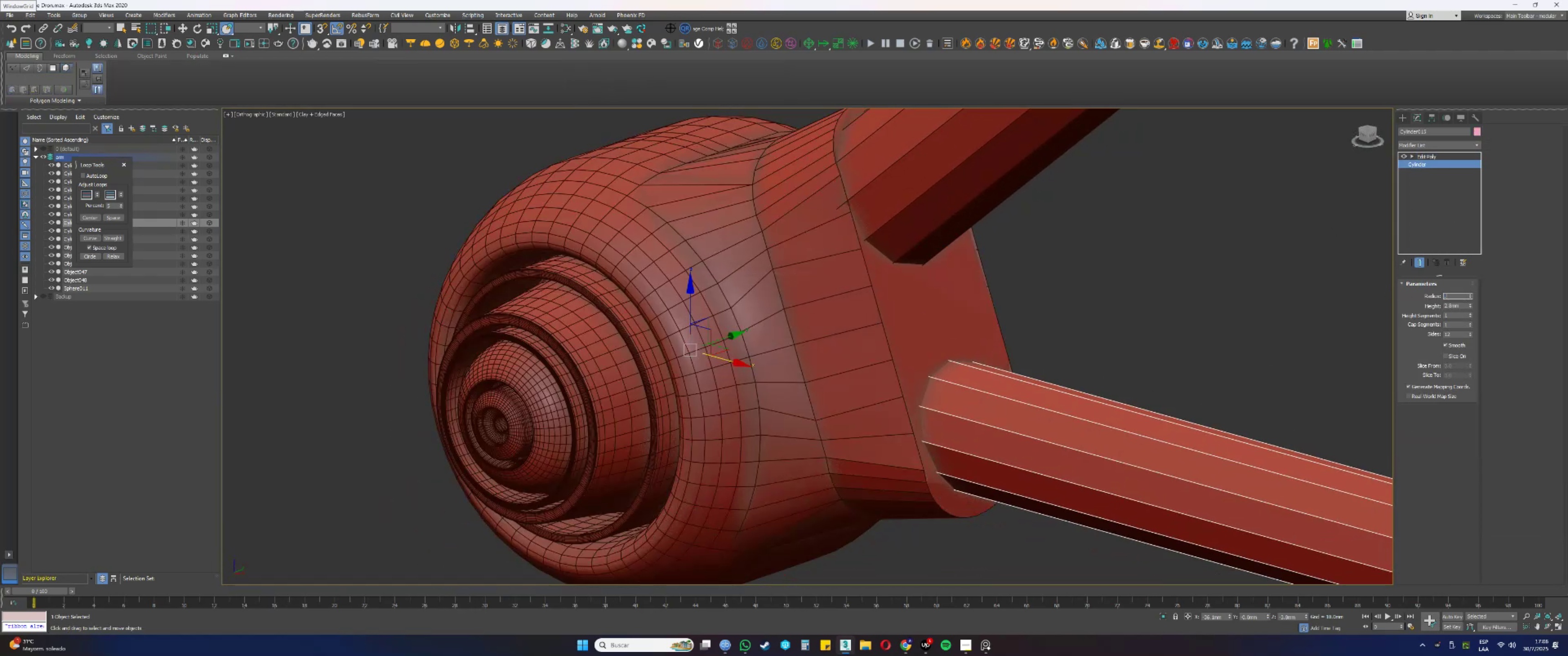 
key(Numpad4)
 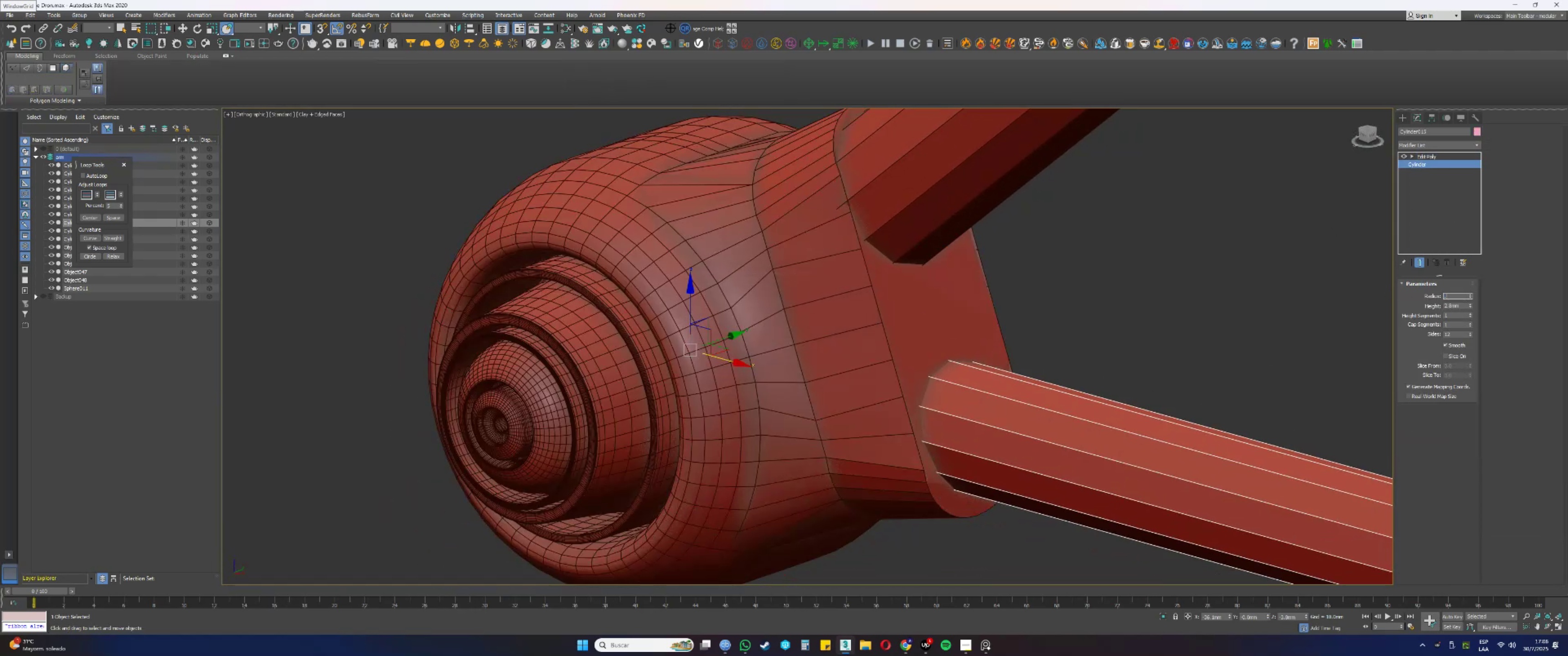 
key(Numpad5)
 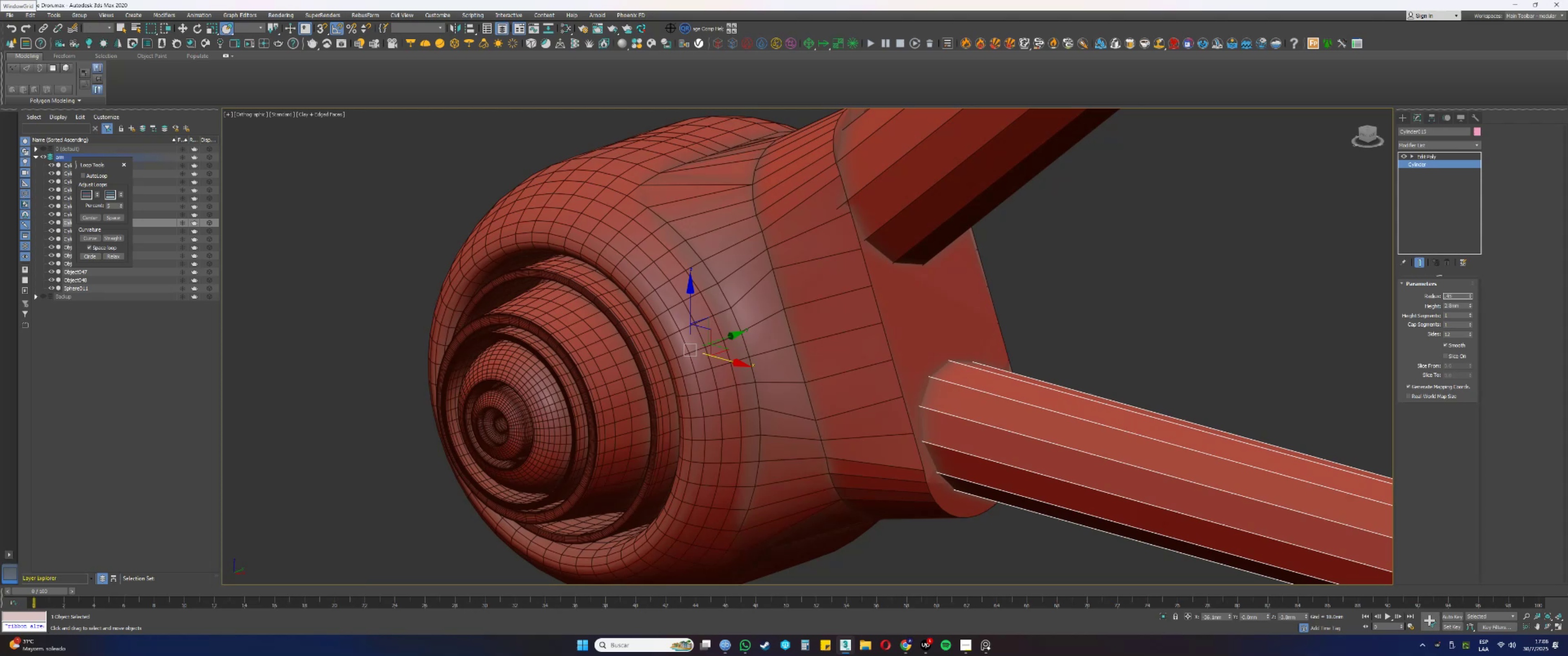 
key(NumpadEnter)
 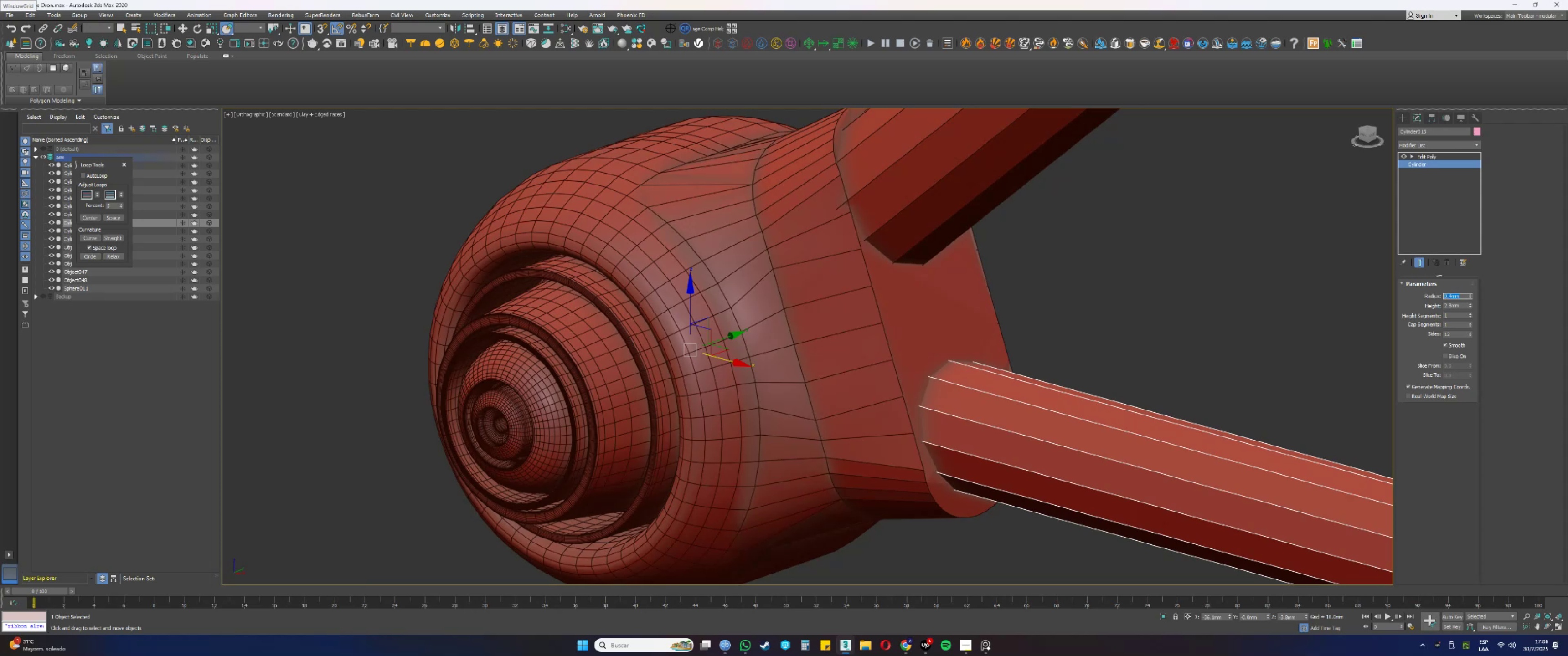 
key(NumpadDecimal)
 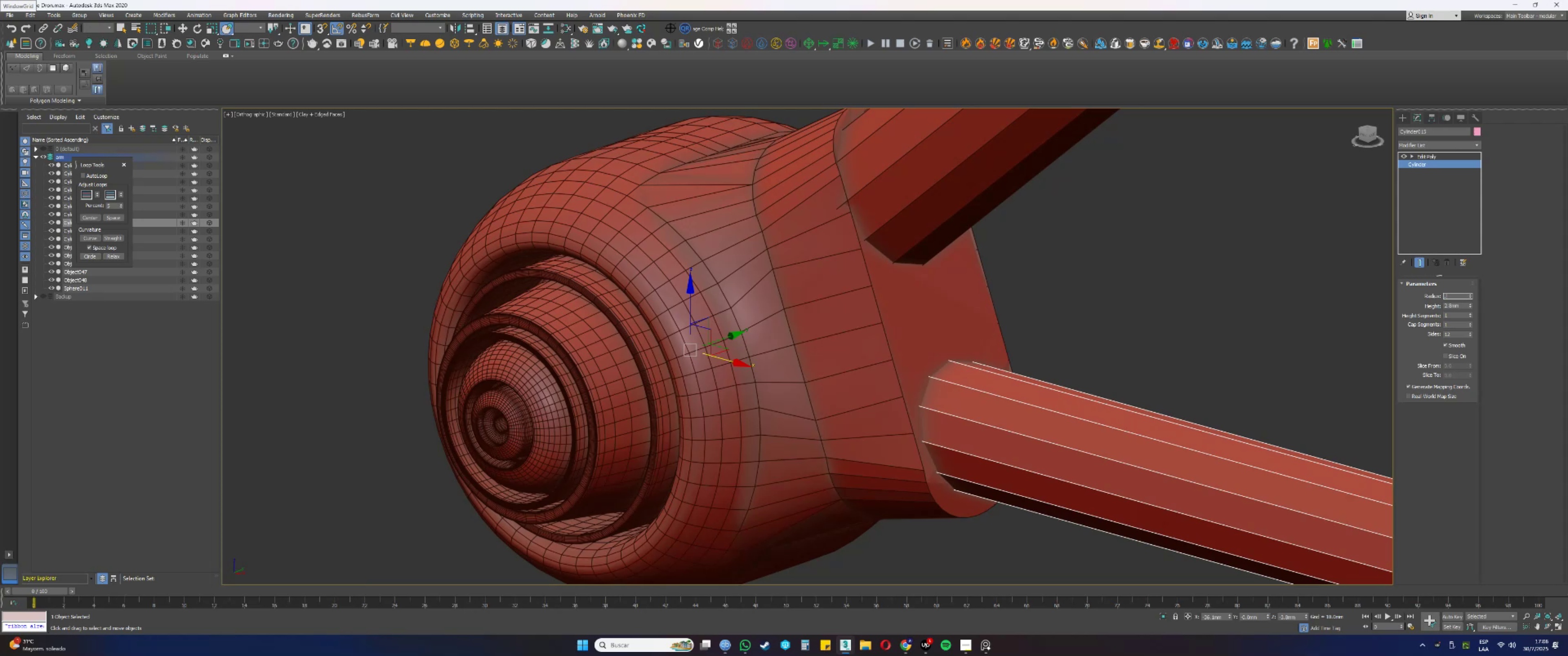 
key(Numpad4)
 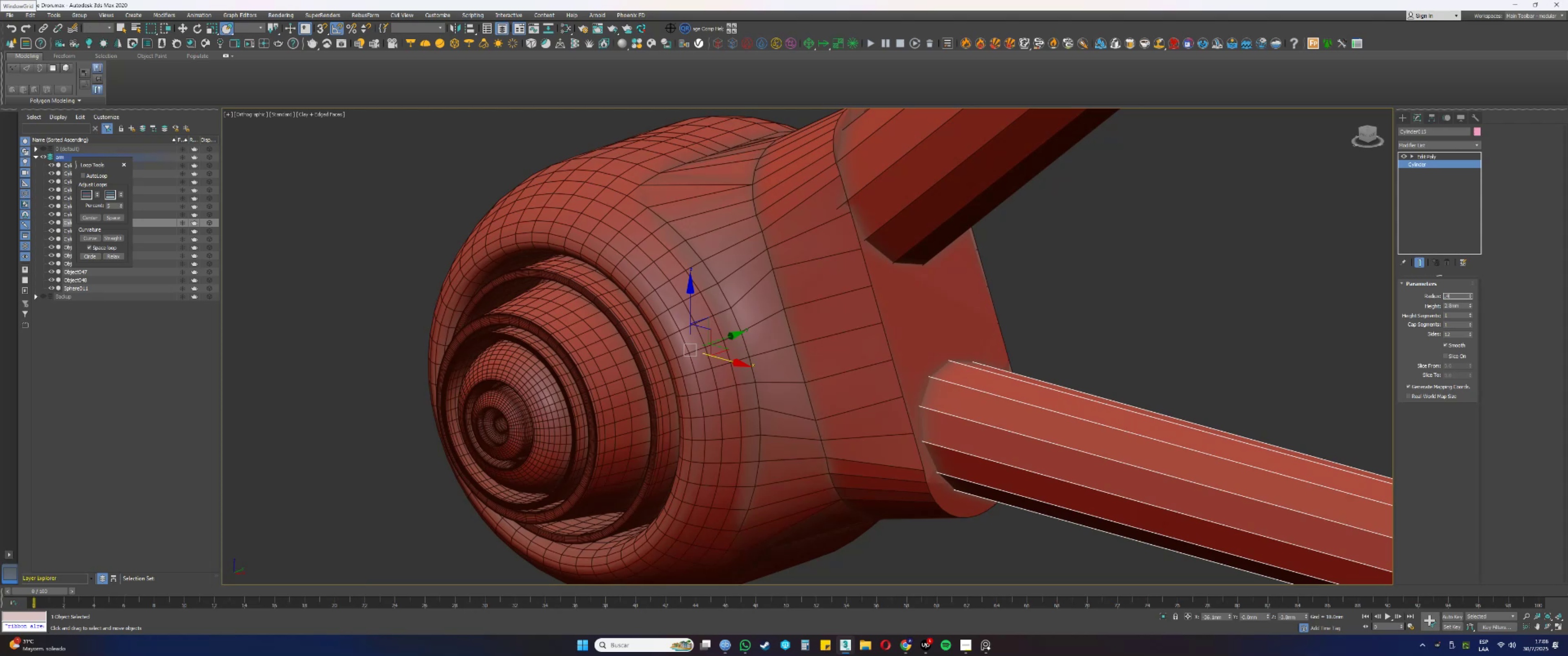 
key(Numpad5)
 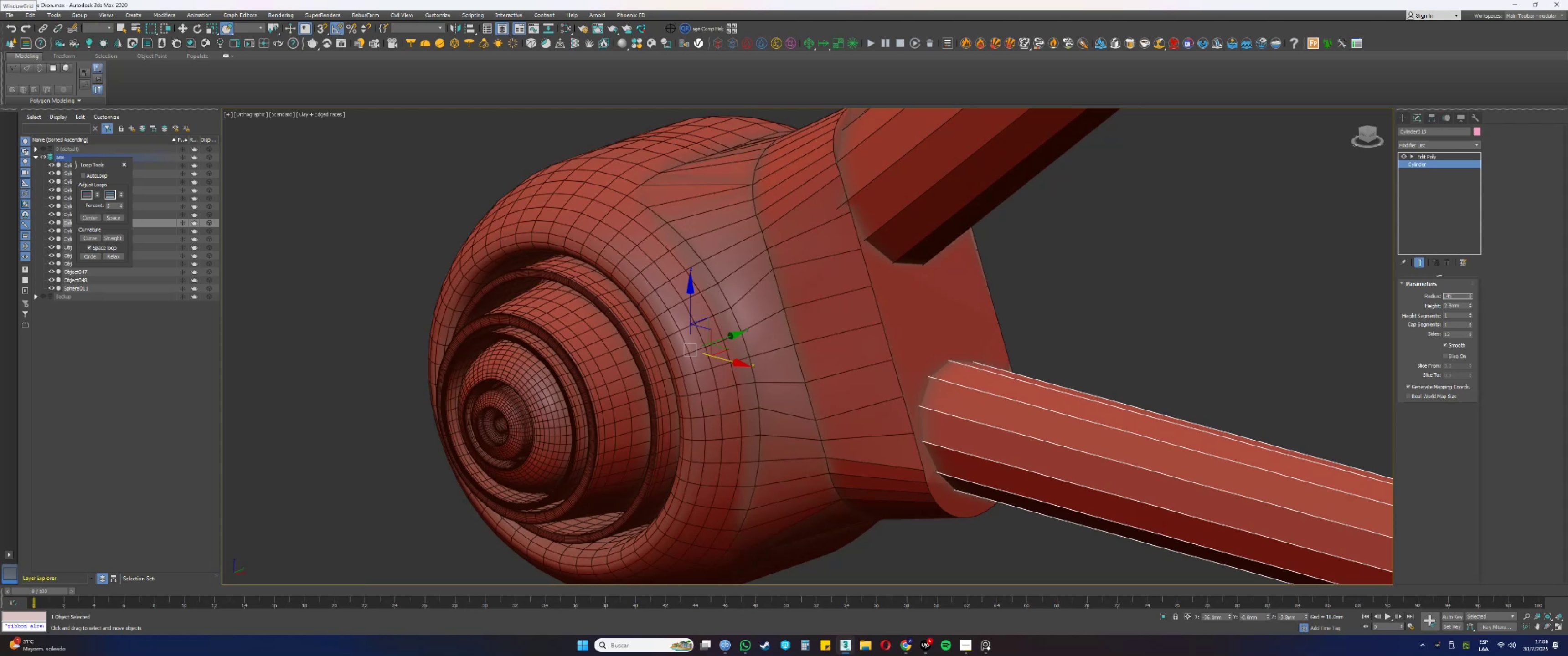 
key(NumpadEnter)
 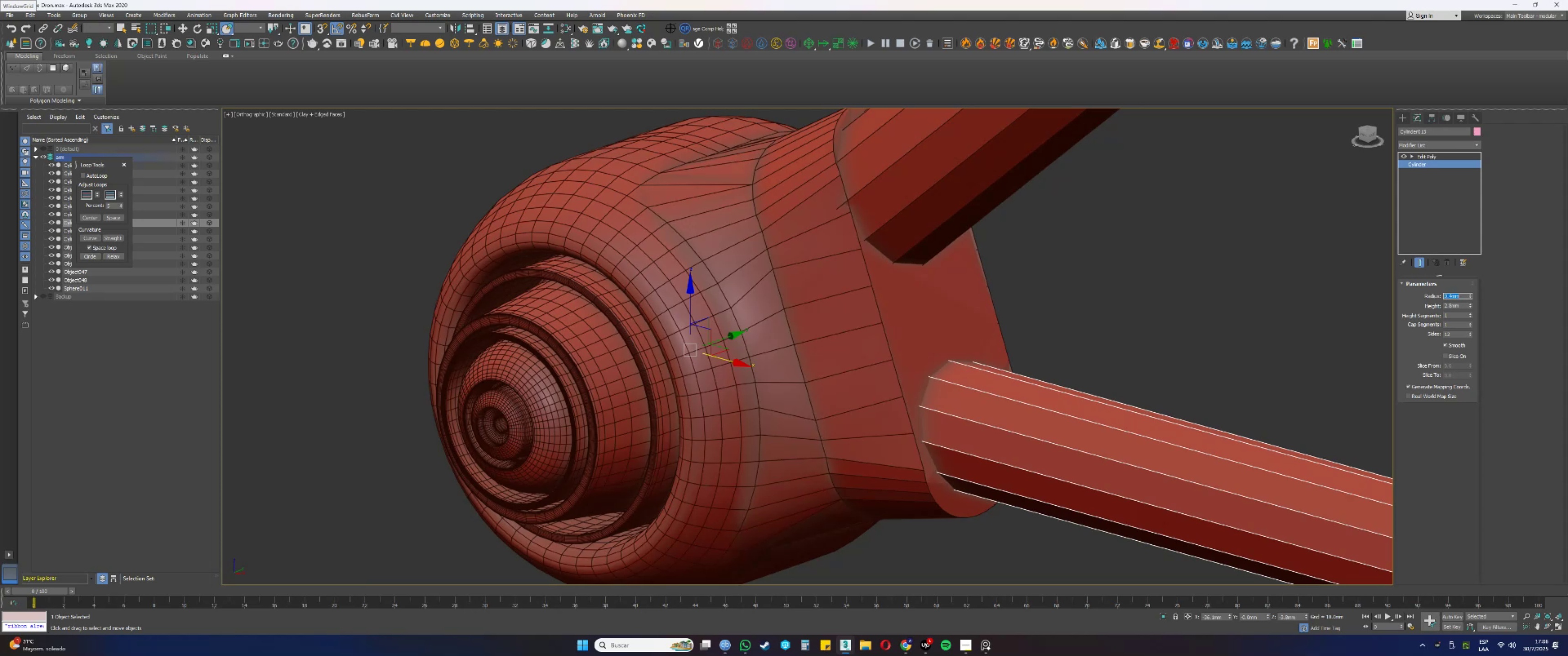 
key(NumpadDecimal)
 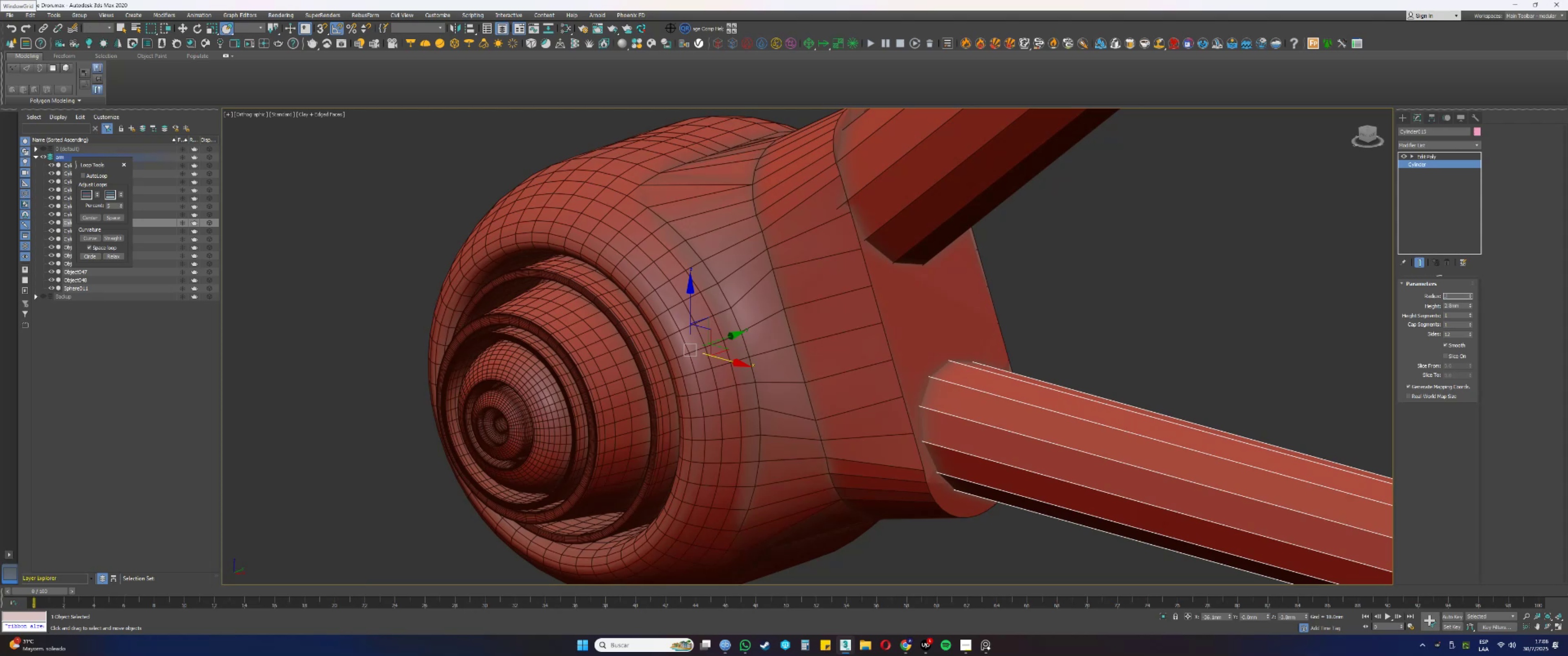 
key(Numpad4)
 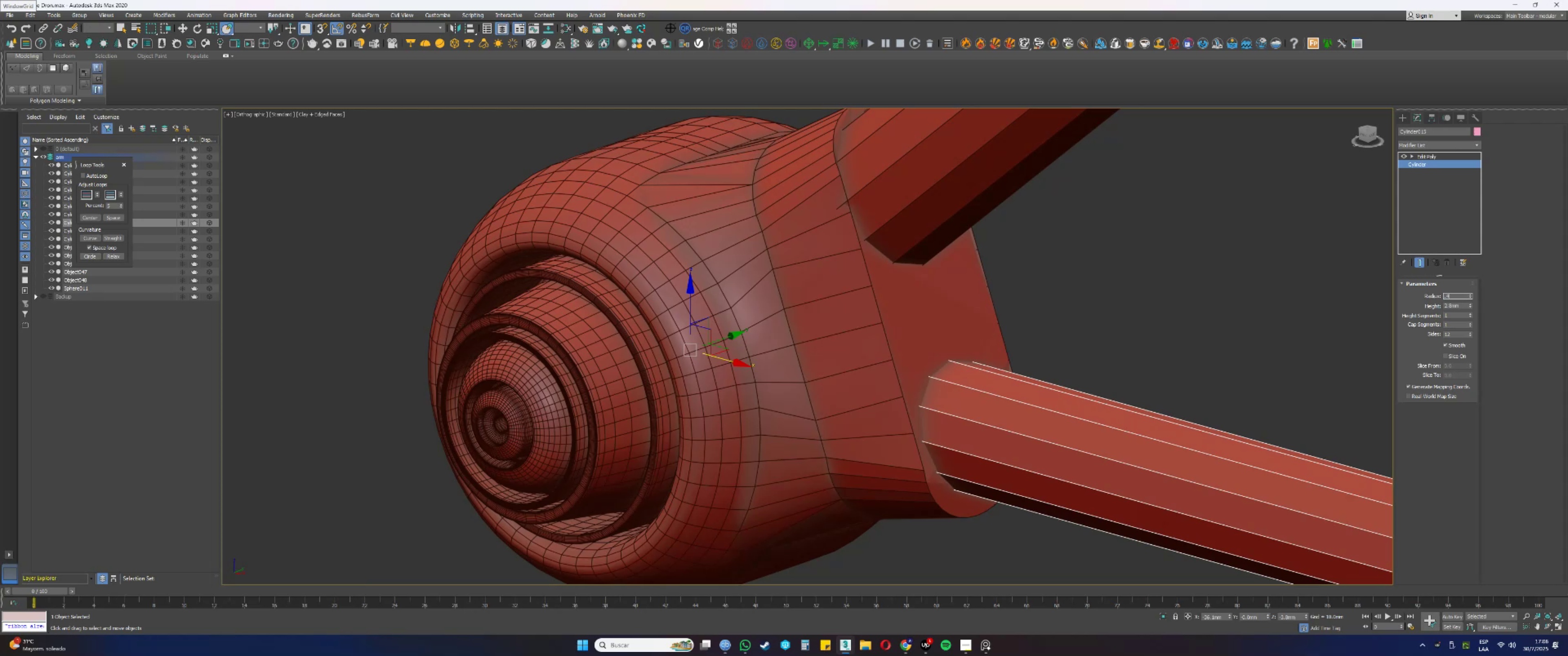 
key(NumpadEnter)
 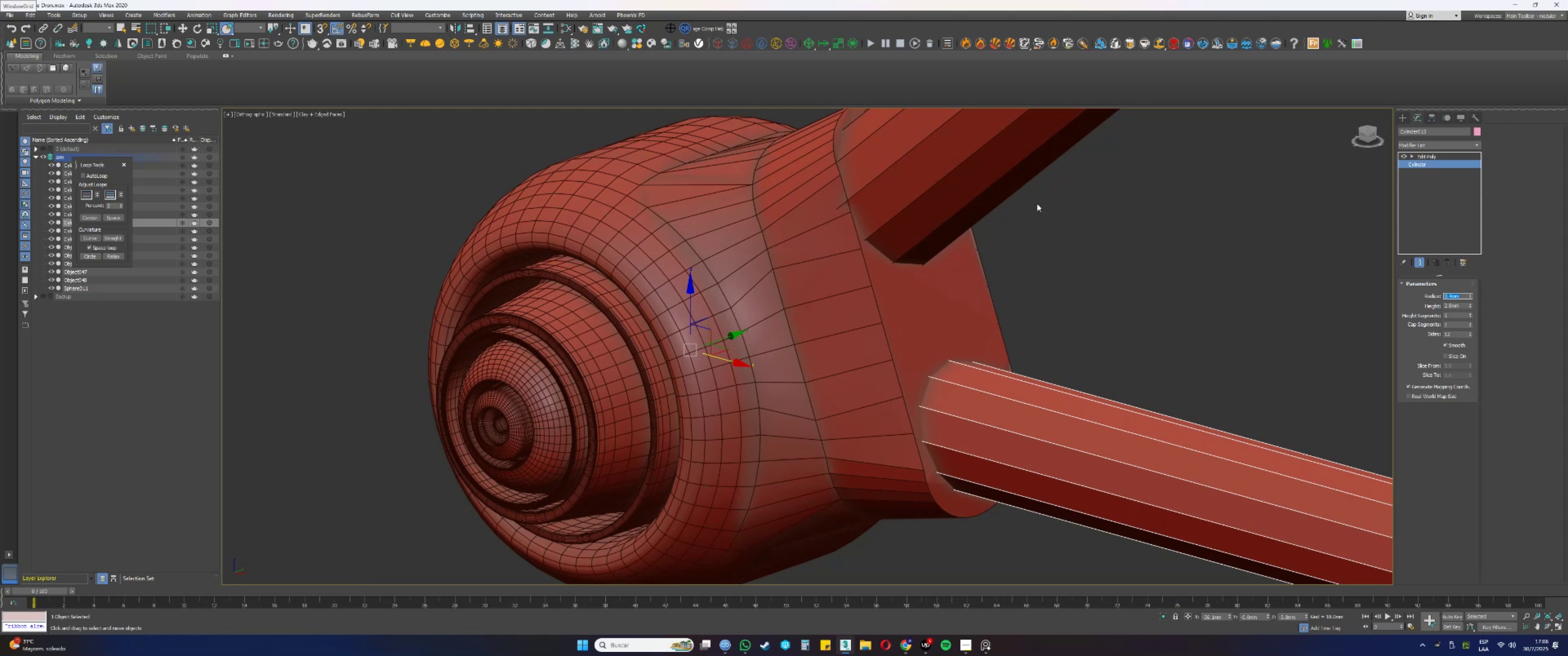 
left_click([992, 173])
 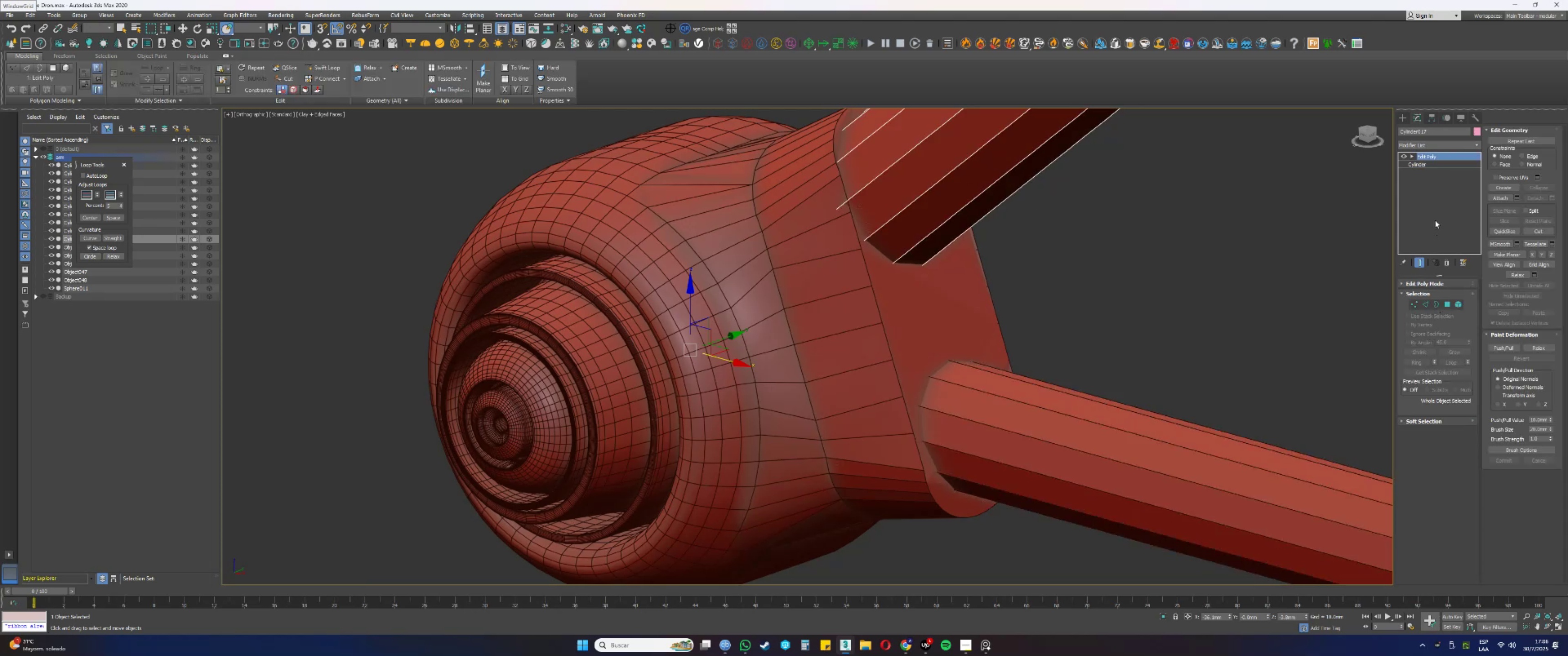 
left_click([1424, 163])
 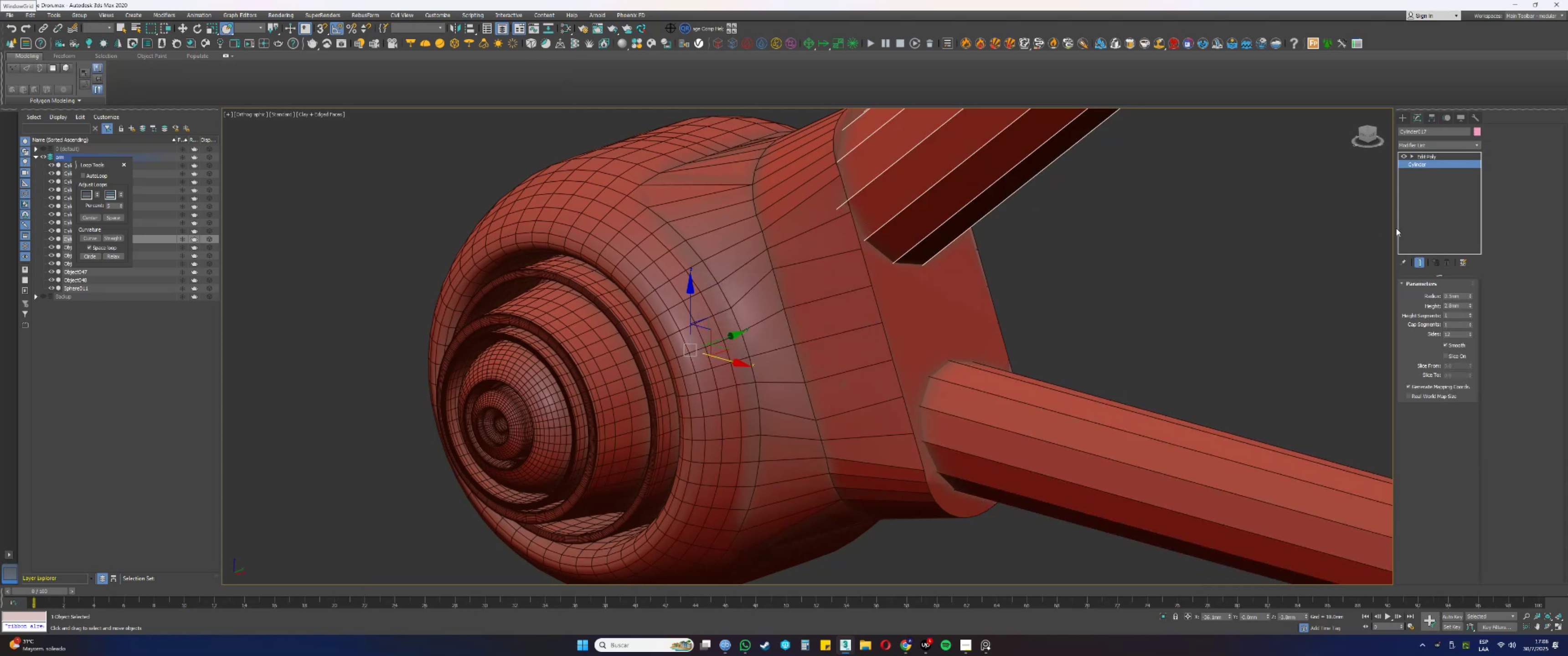 
left_click_drag(start_coordinate=[1461, 296], to_coordinate=[1379, 295])
 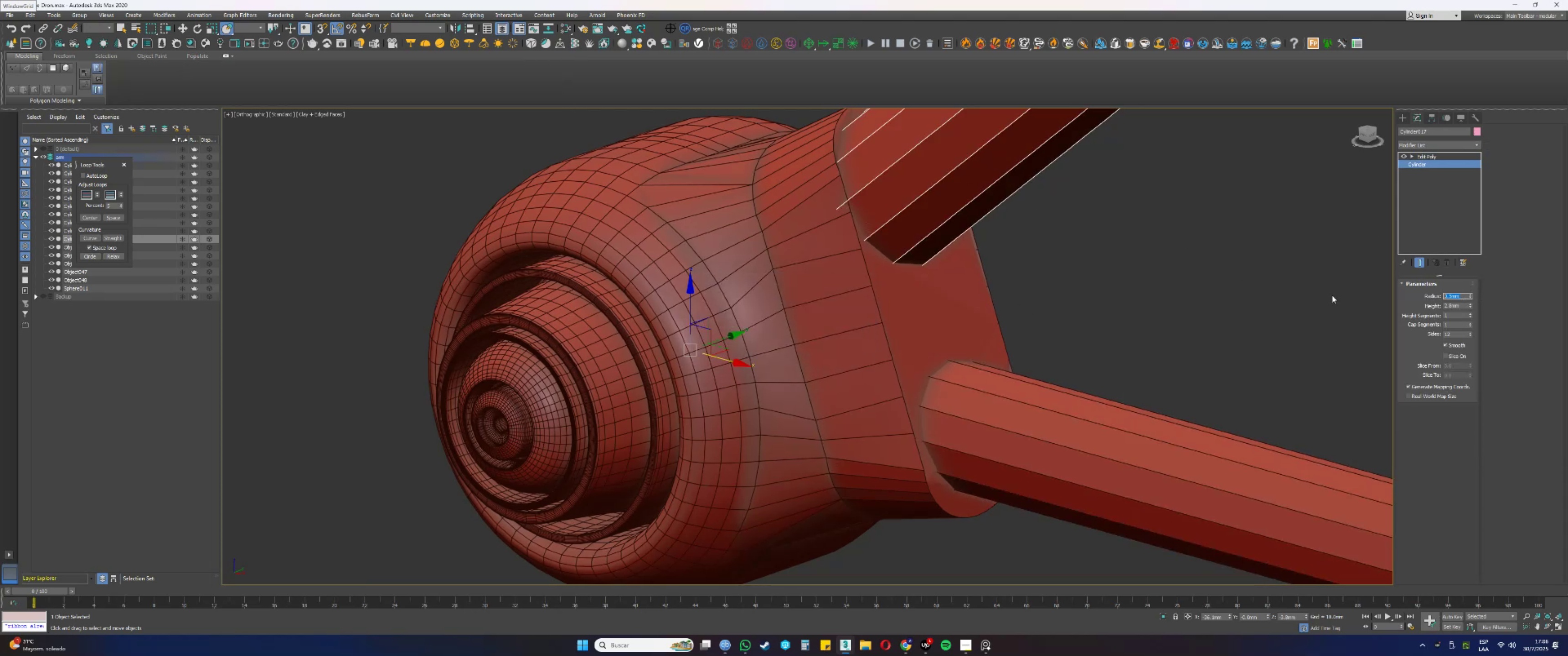 
key(NumpadDecimal)
 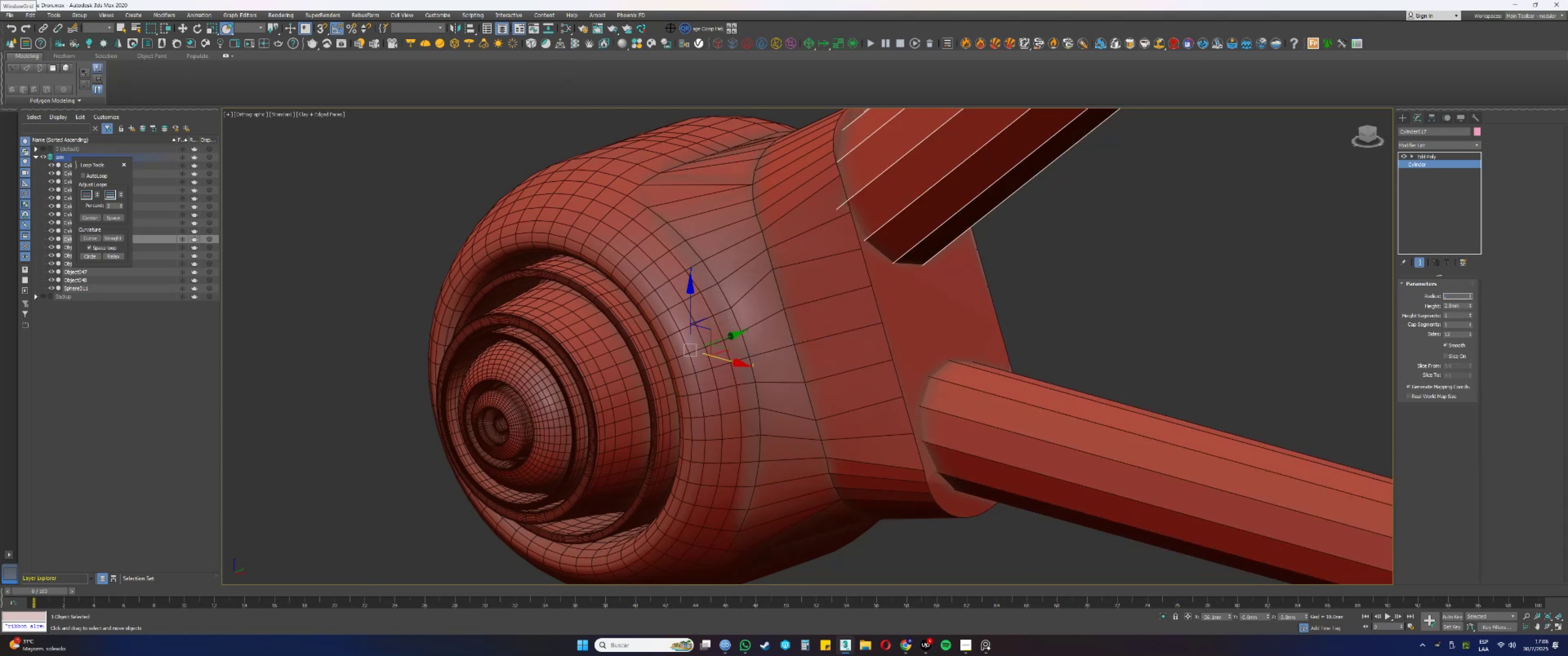 
key(NumpadEnter)
 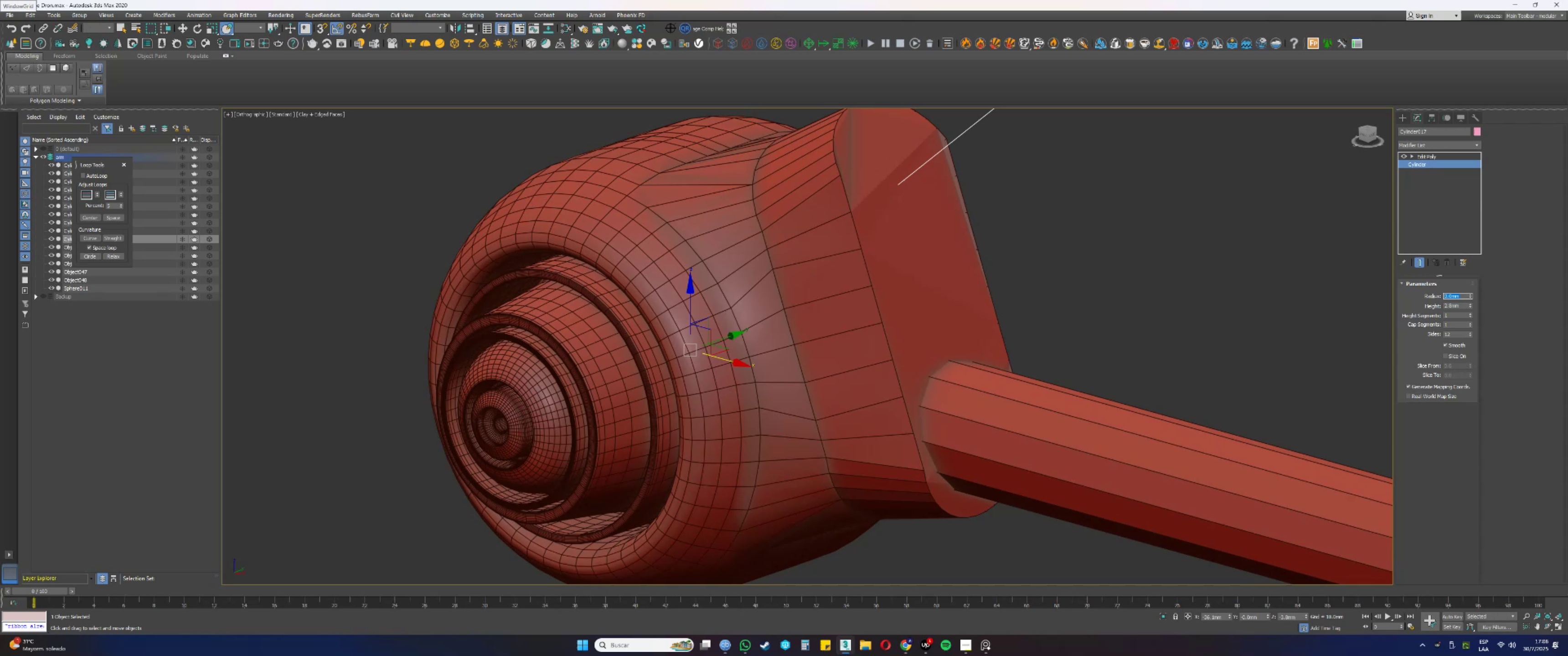 
key(NumpadDecimal)
 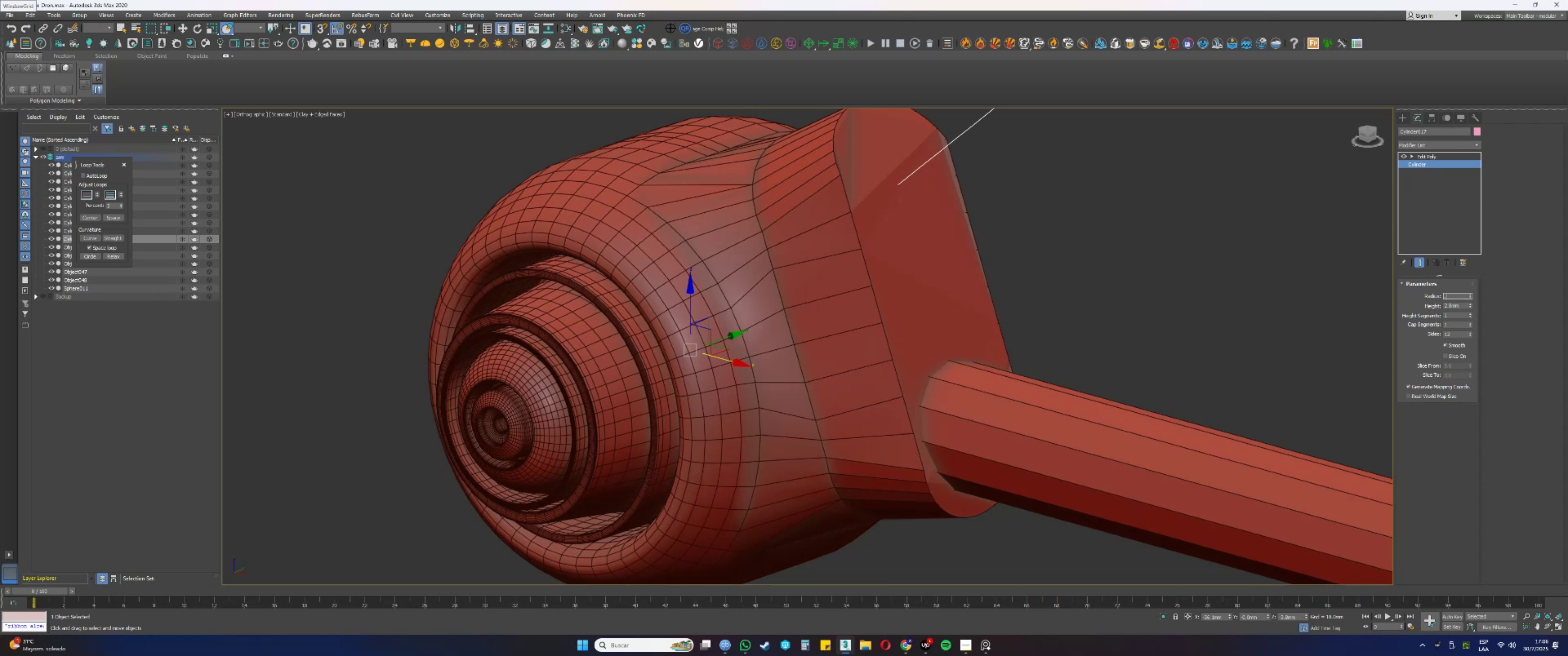 
key(Numpad4)
 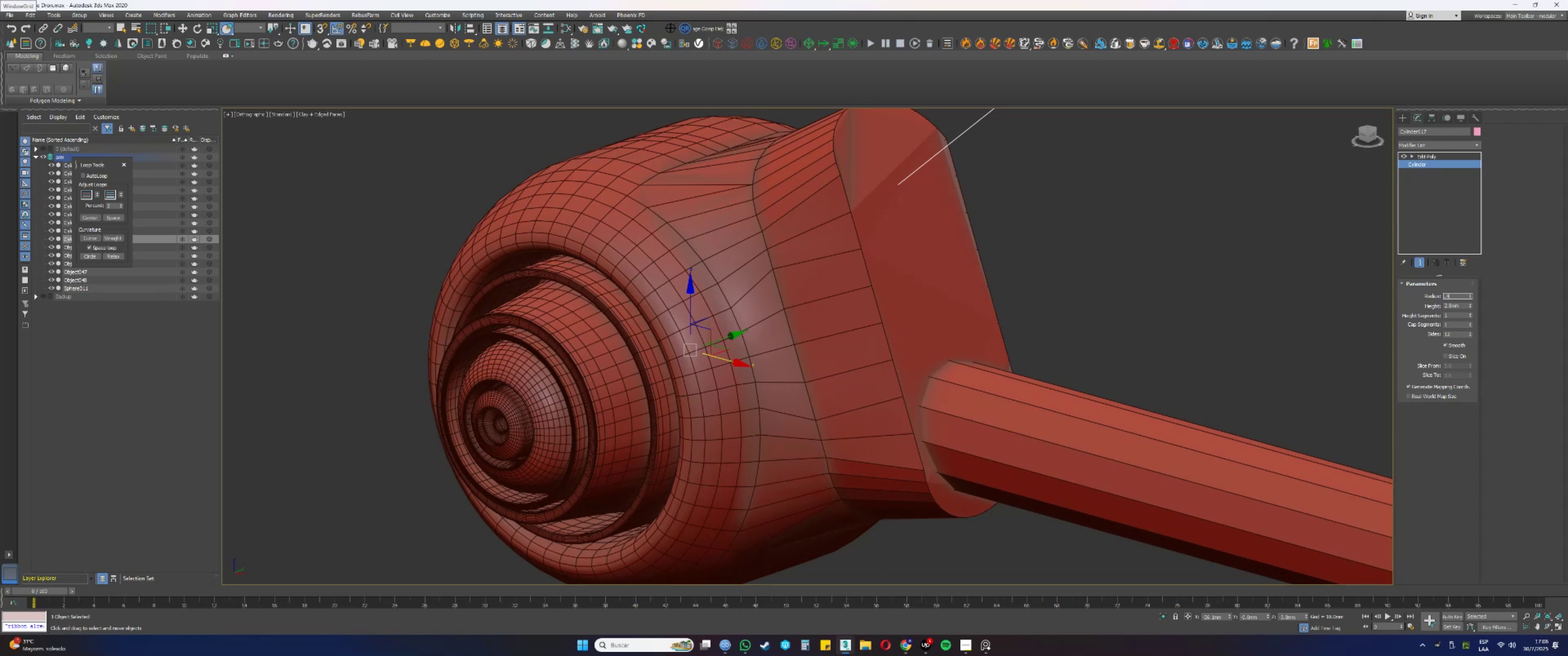 
key(NumpadEnter)
 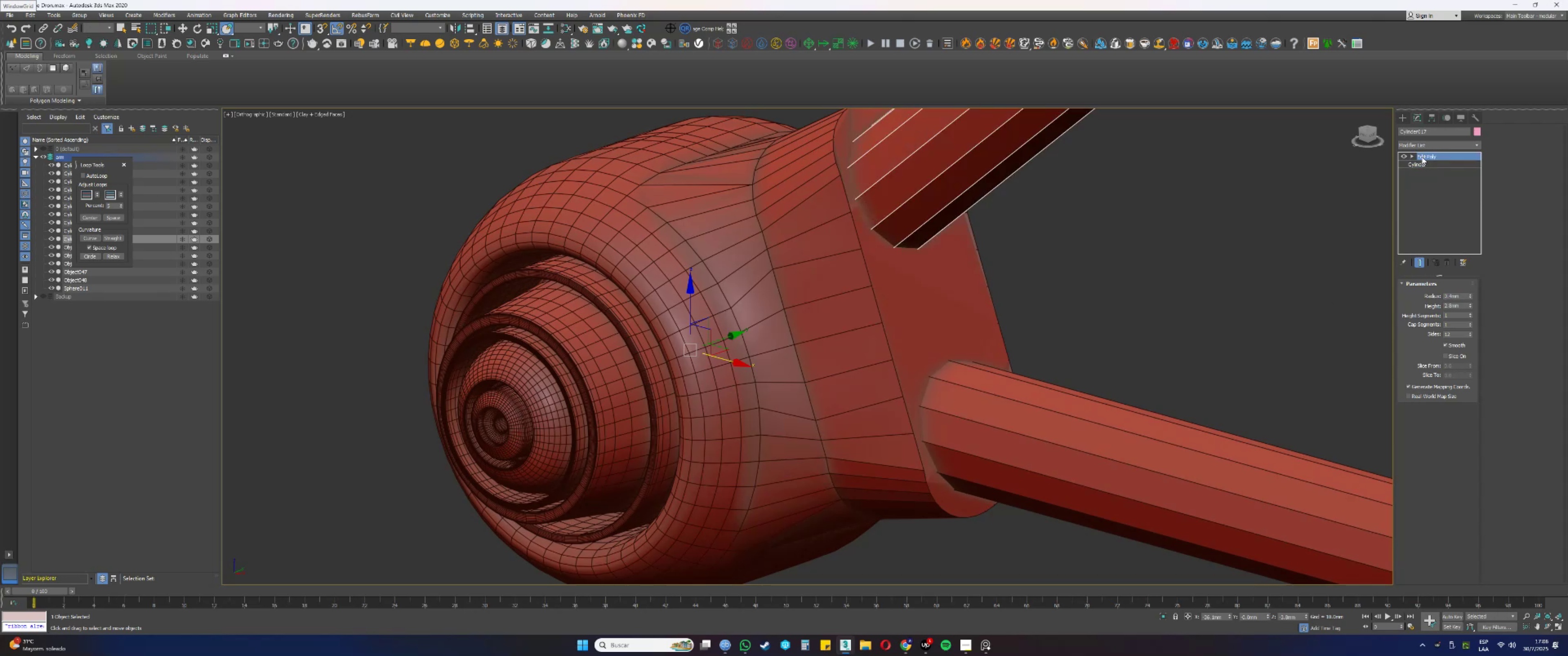 
scroll: coordinate [934, 347], scroll_direction: down, amount: 7.0
 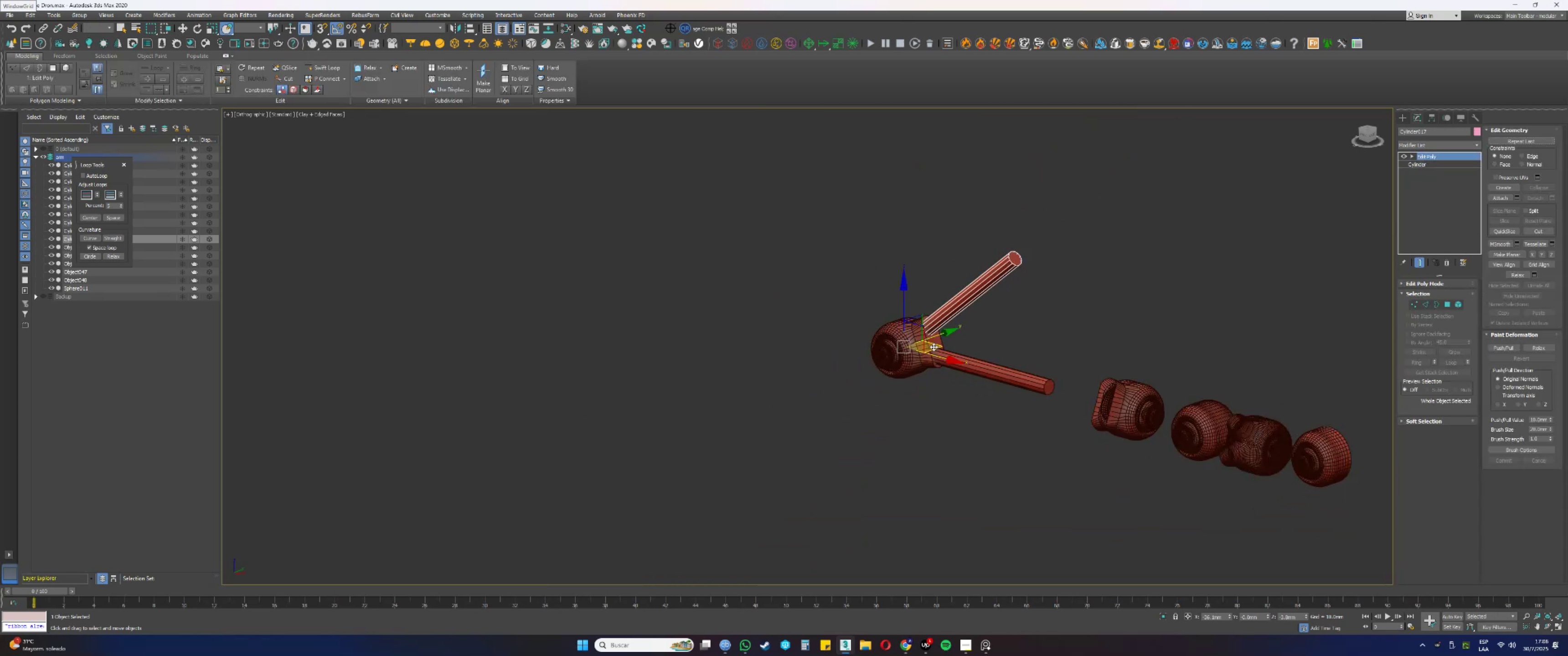 
key(Alt+AltLeft)
 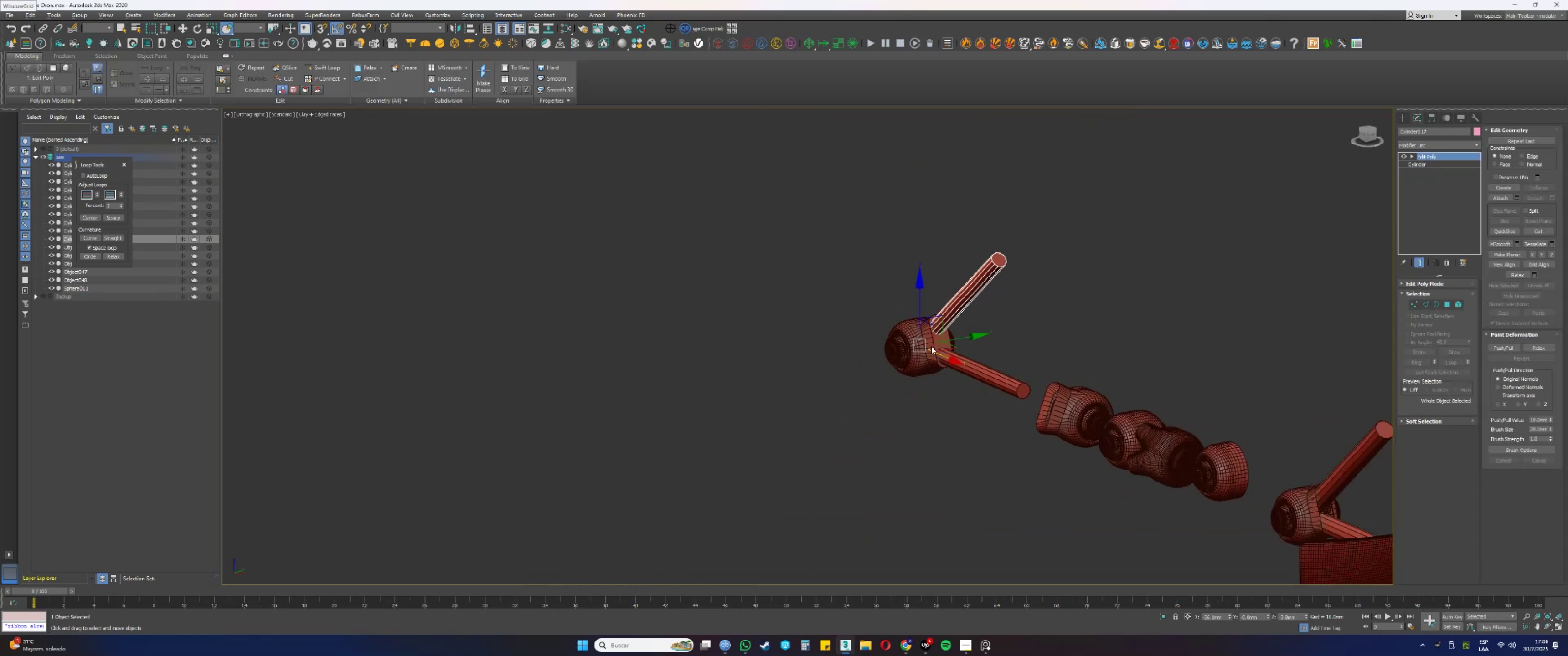 
scroll: coordinate [930, 336], scroll_direction: up, amount: 5.0
 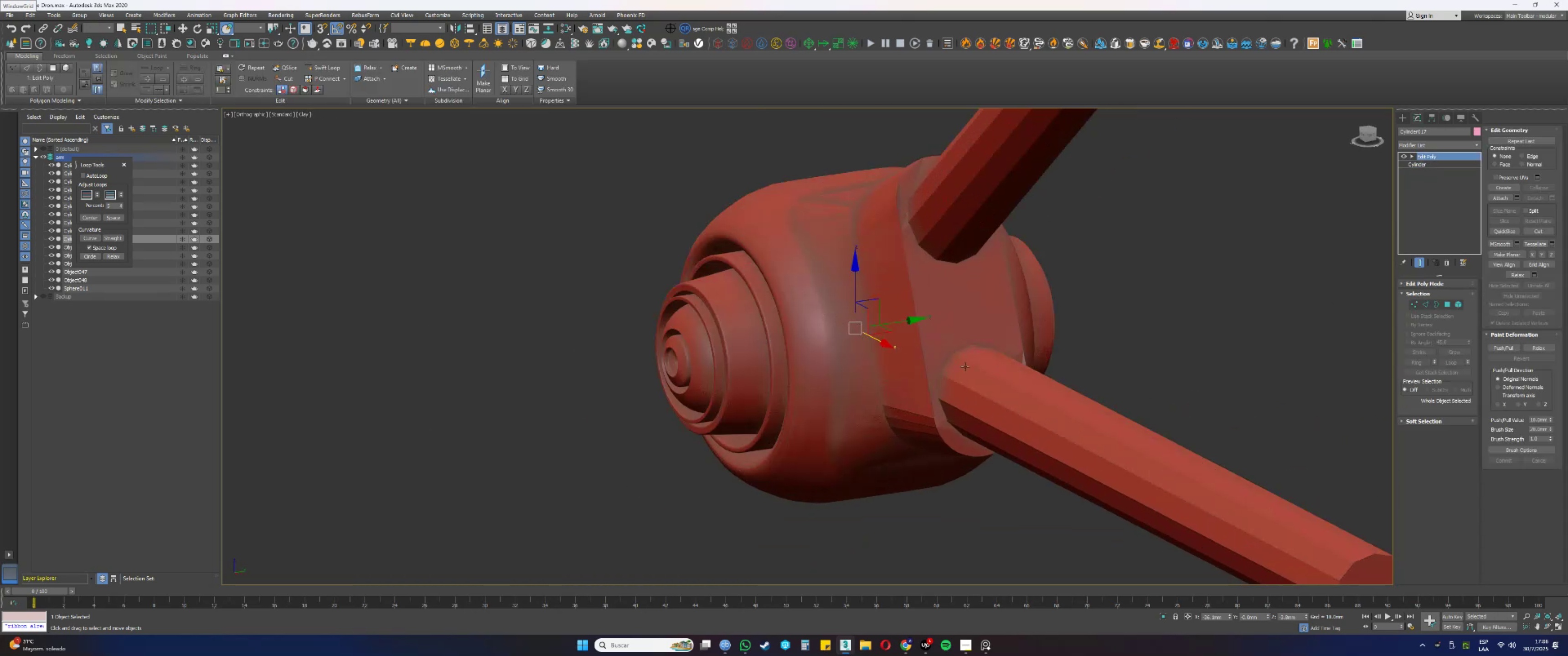 
key(F3)
 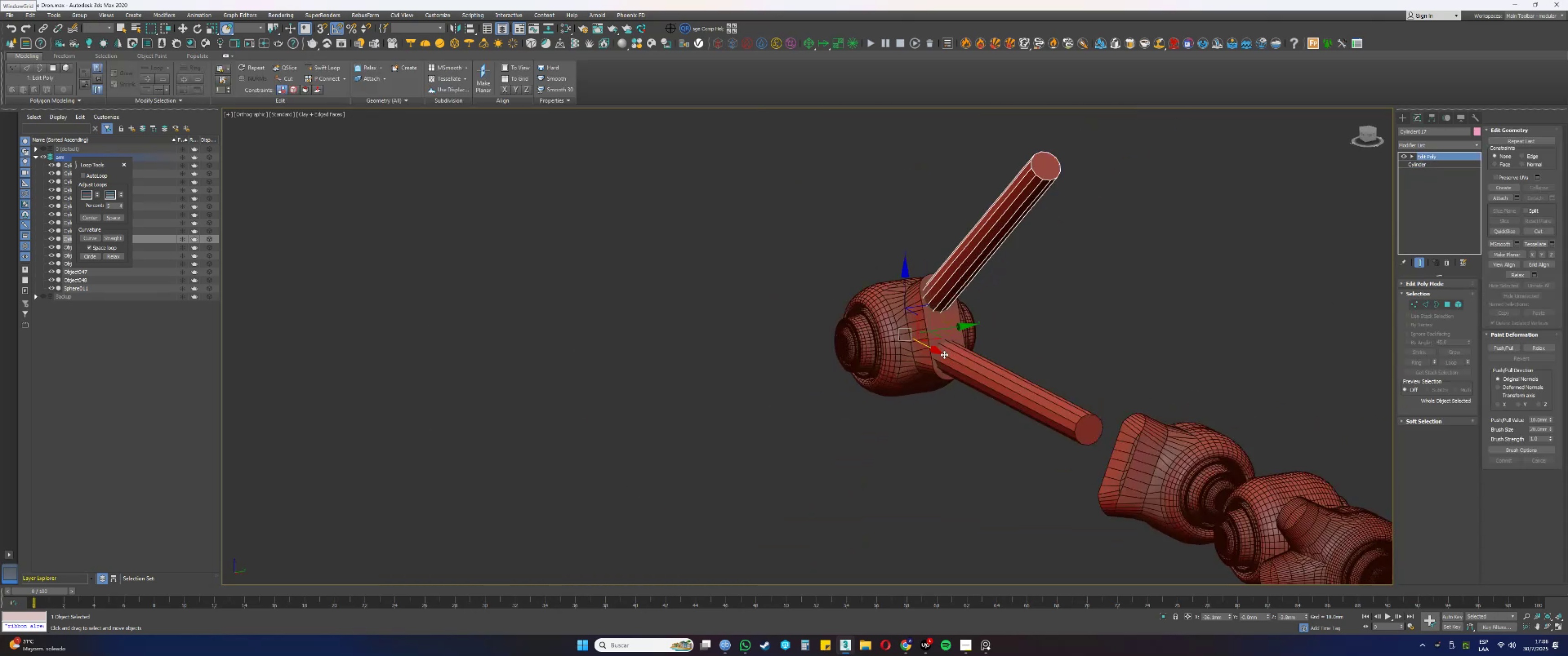 
key(F3)
 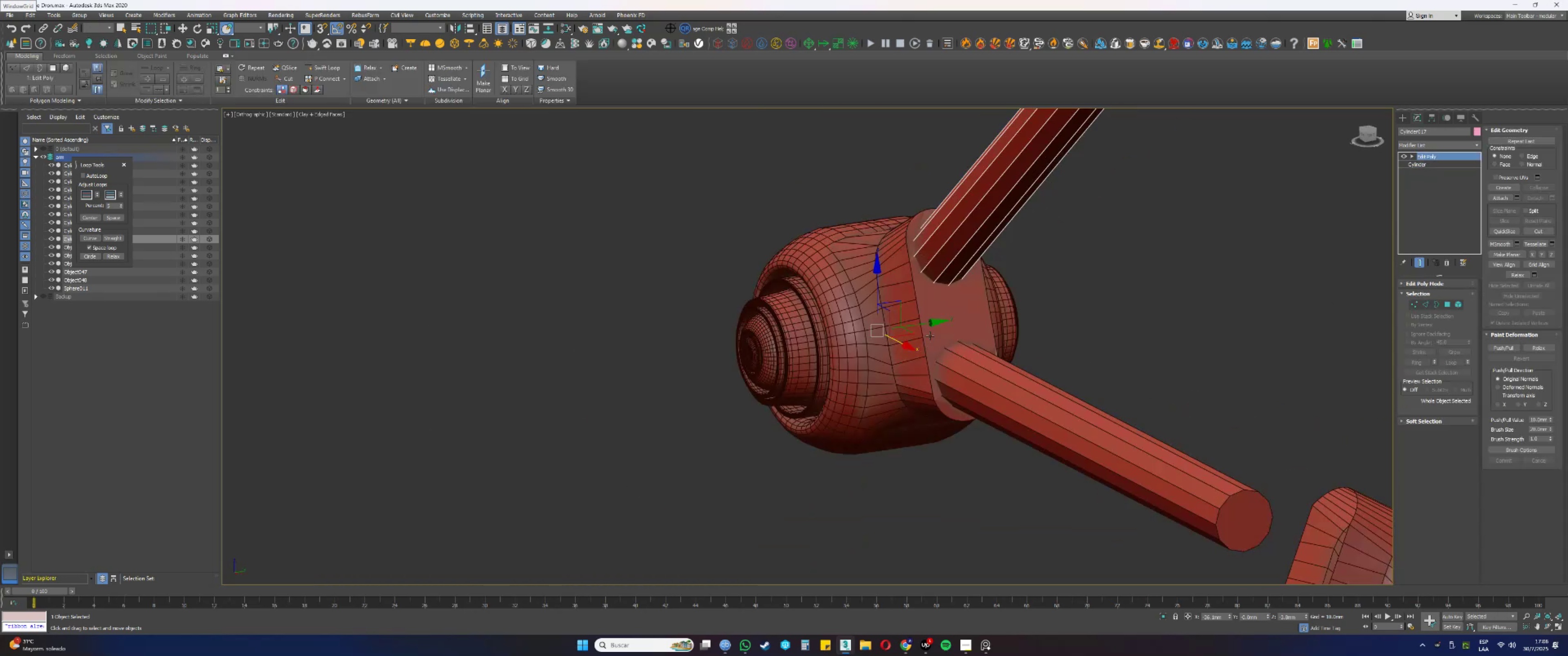 
key(F4)
 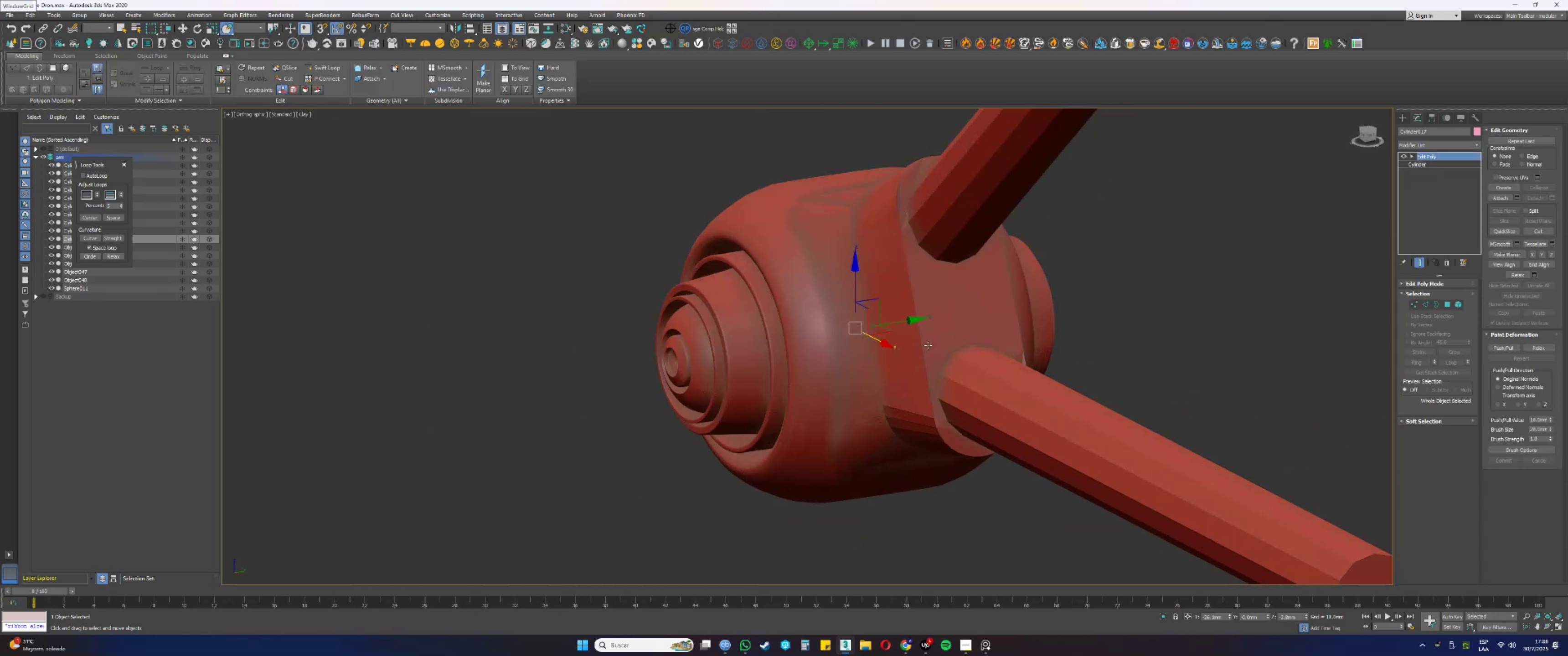 
hold_key(key=AltLeft, duration=1.48)
 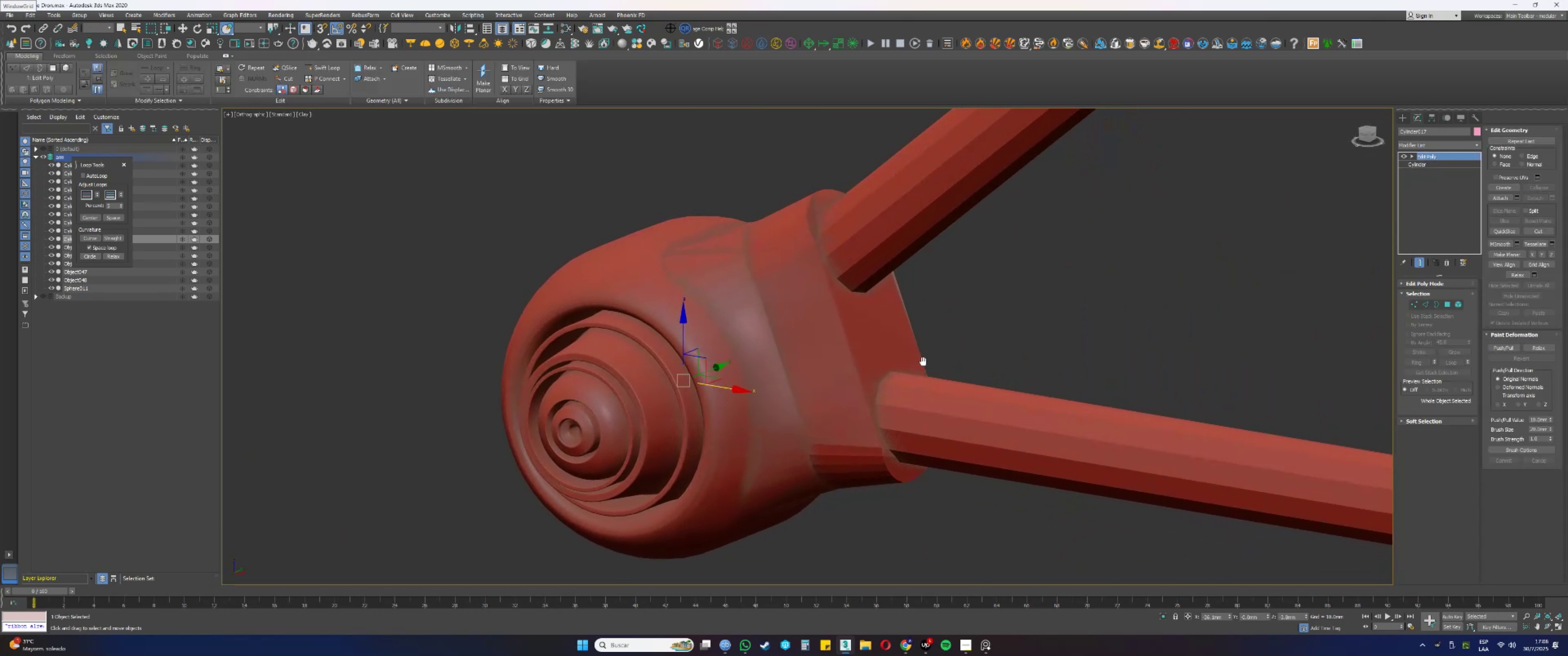 
key(F4)
 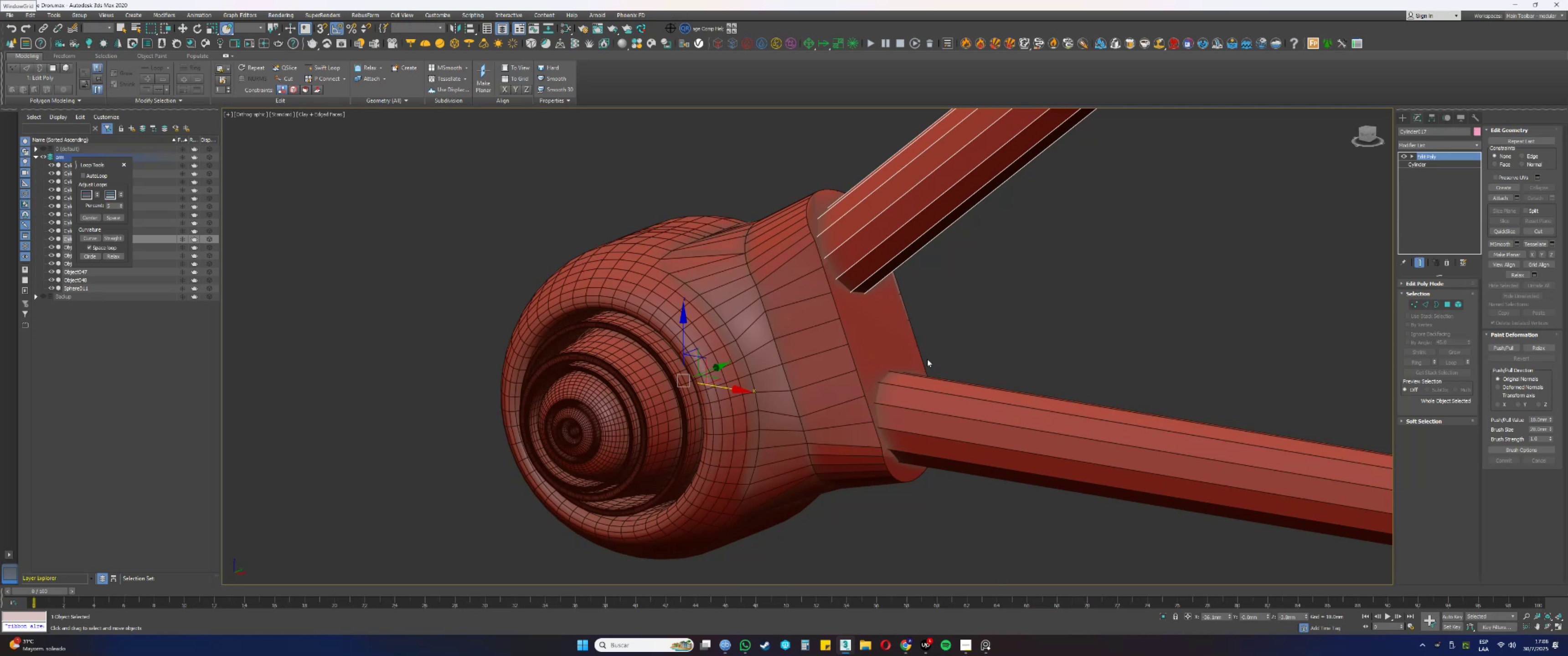 
wait(17.11)
 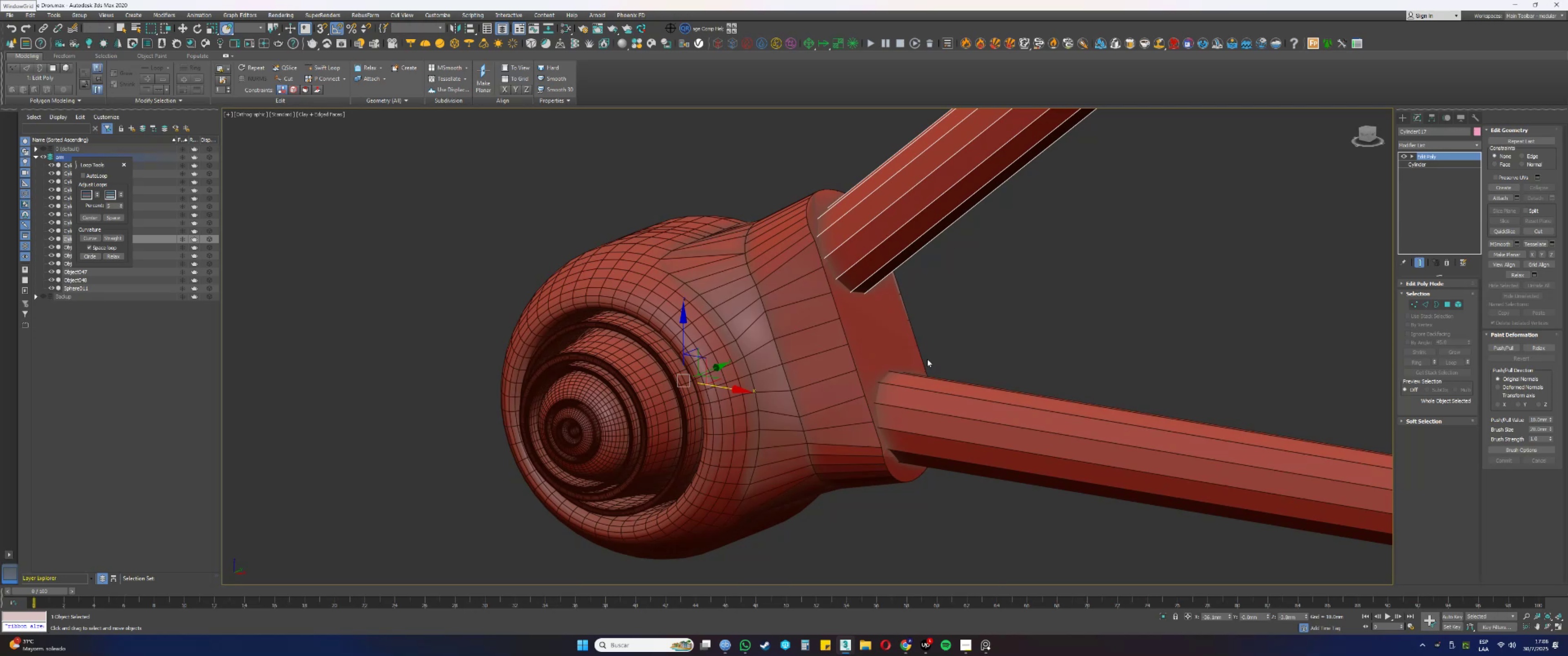 
left_click([881, 313])
 